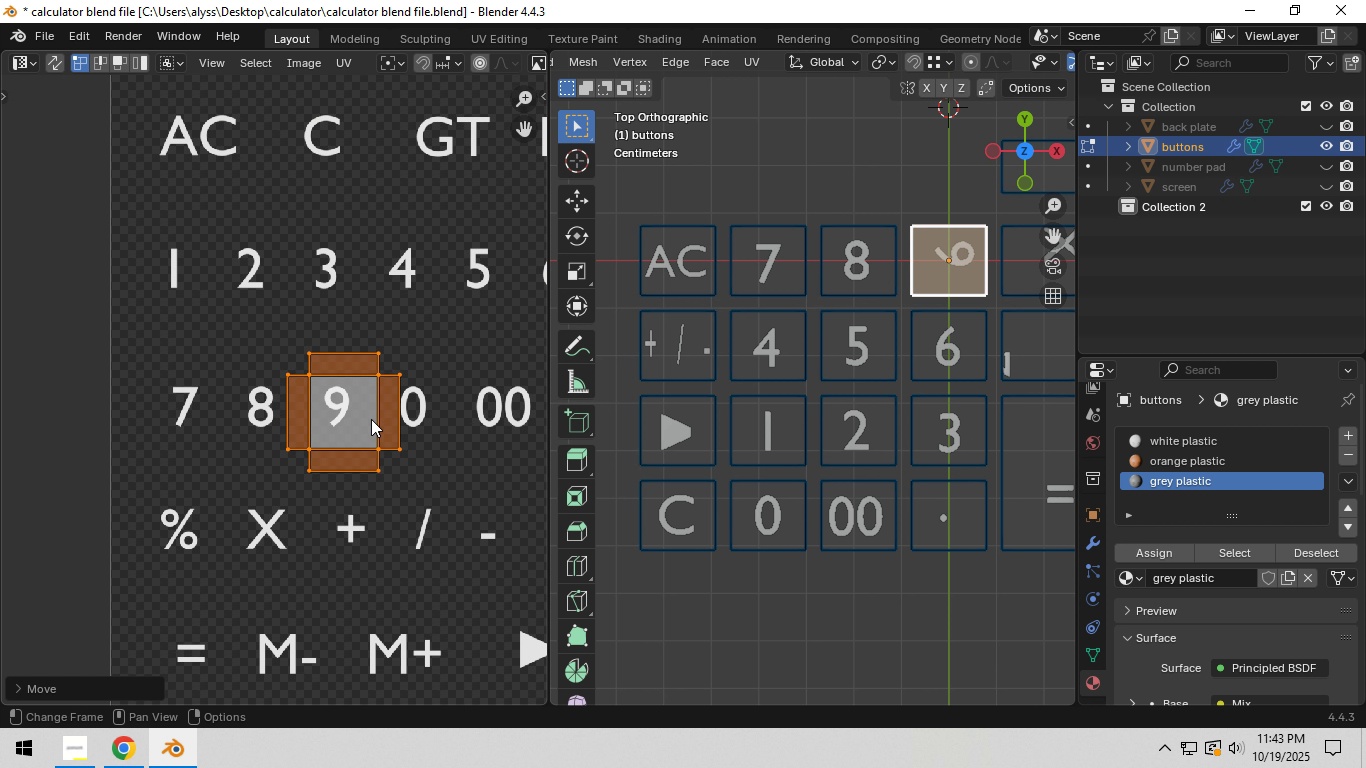 
scroll: coordinate [371, 419], scroll_direction: up, amount: 6.0
 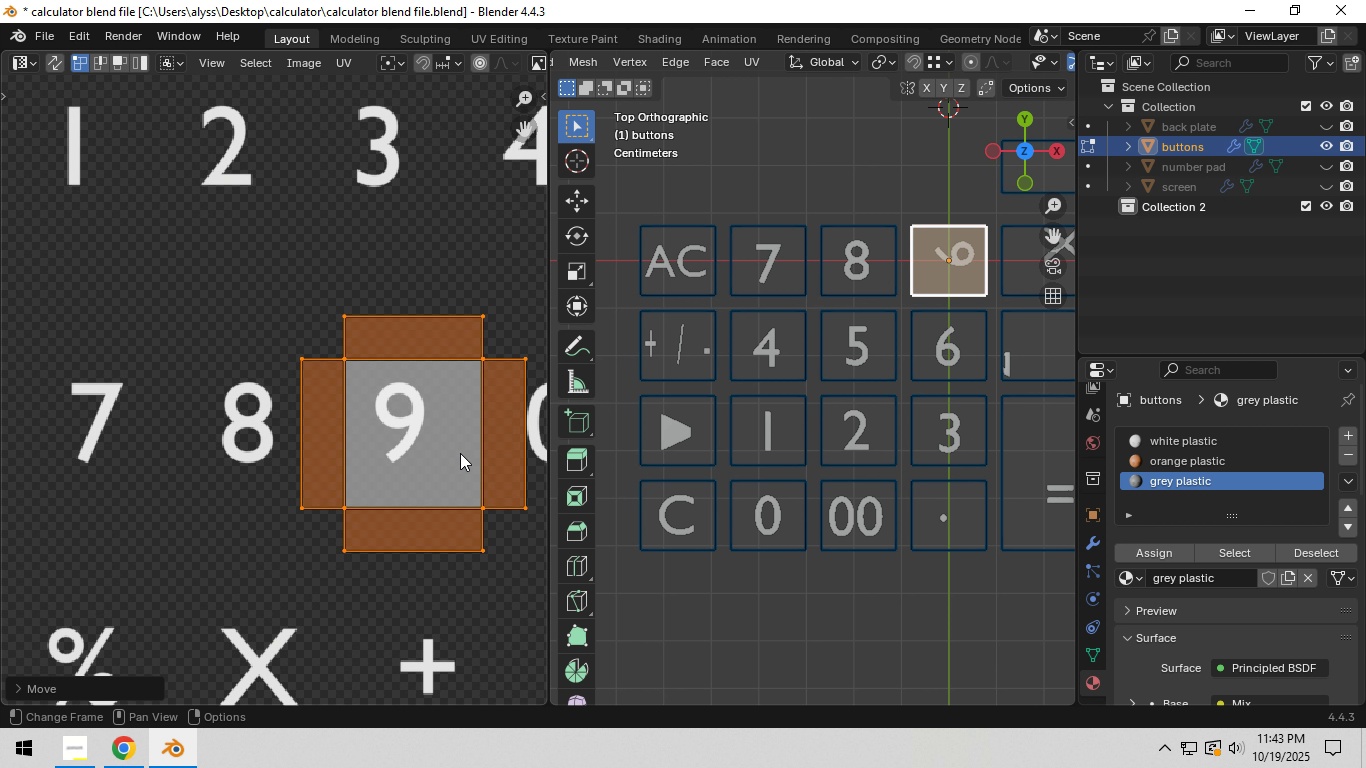 
key(Shift+ShiftLeft)
 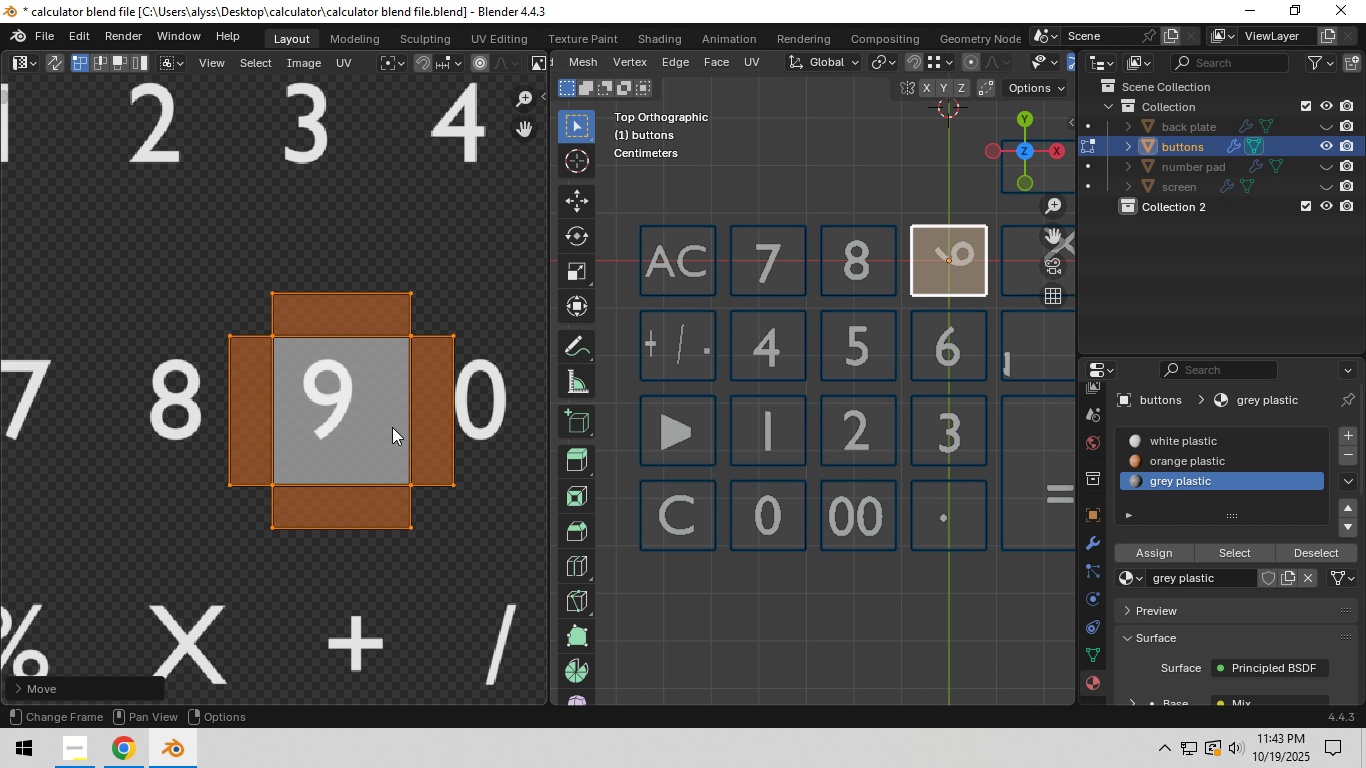 
scroll: coordinate [392, 427], scroll_direction: up, amount: 1.0
 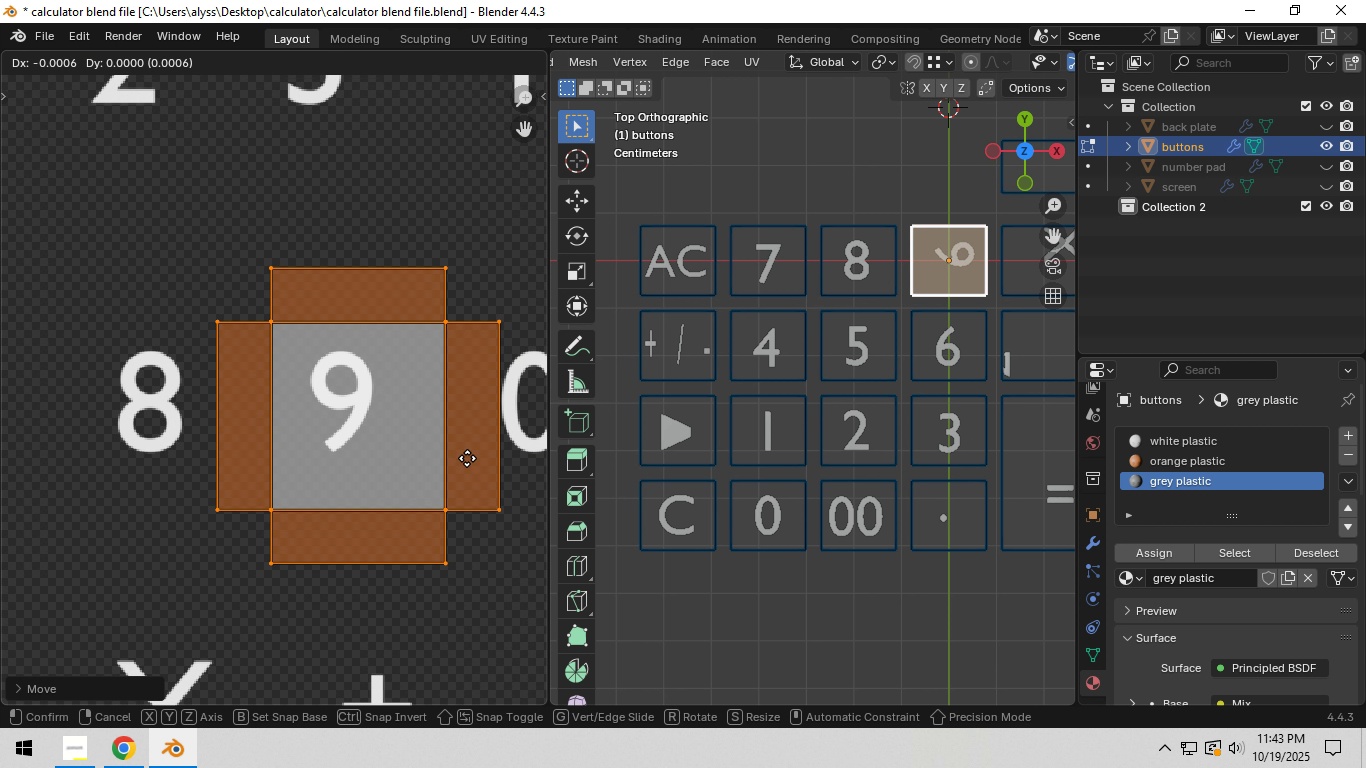 
key(G)
 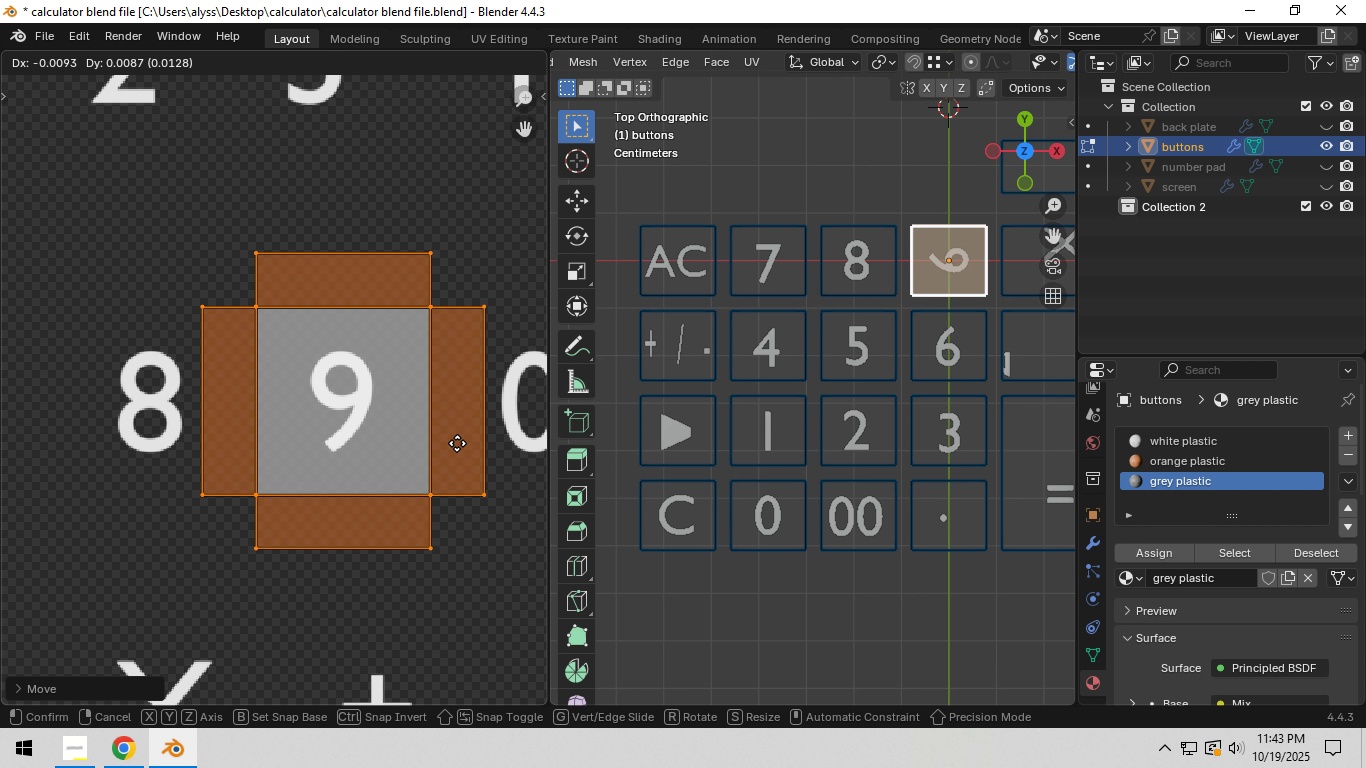 
left_click([457, 443])
 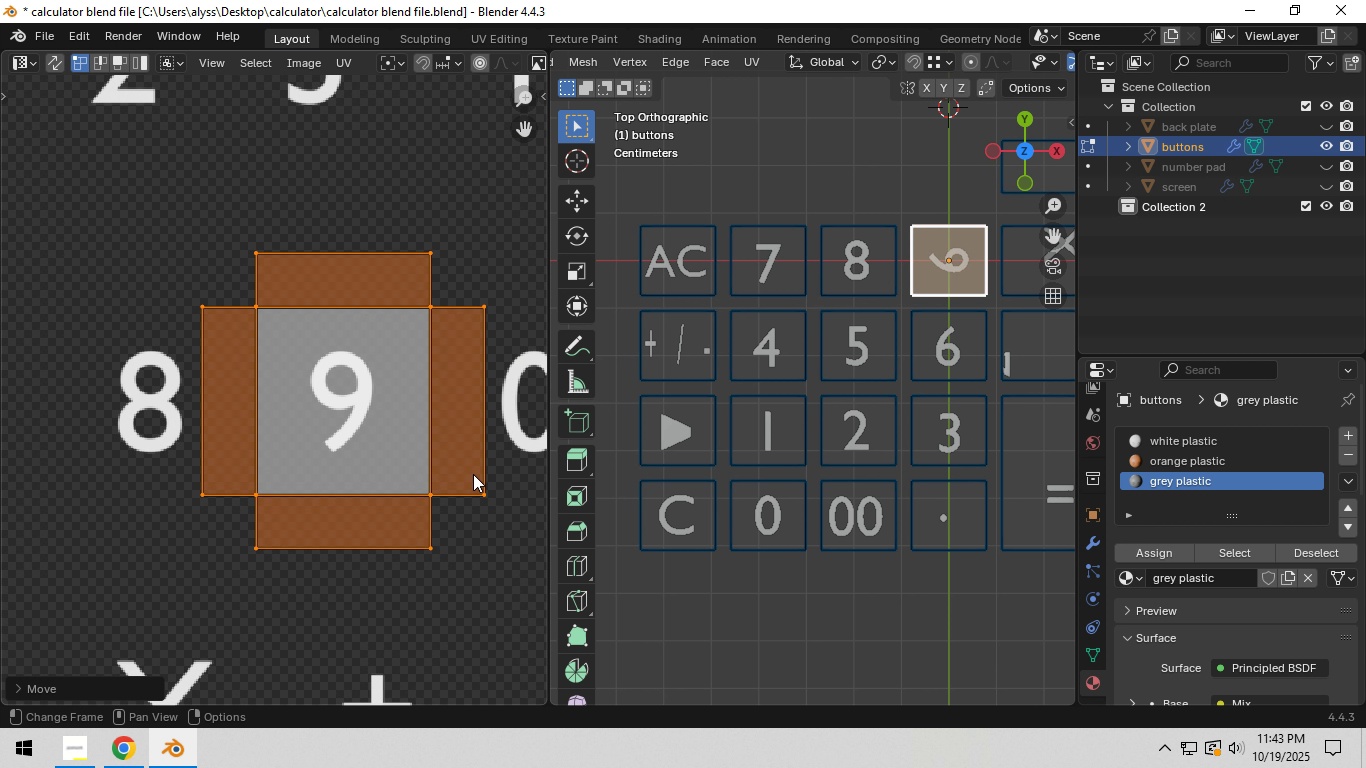 
key(R)
 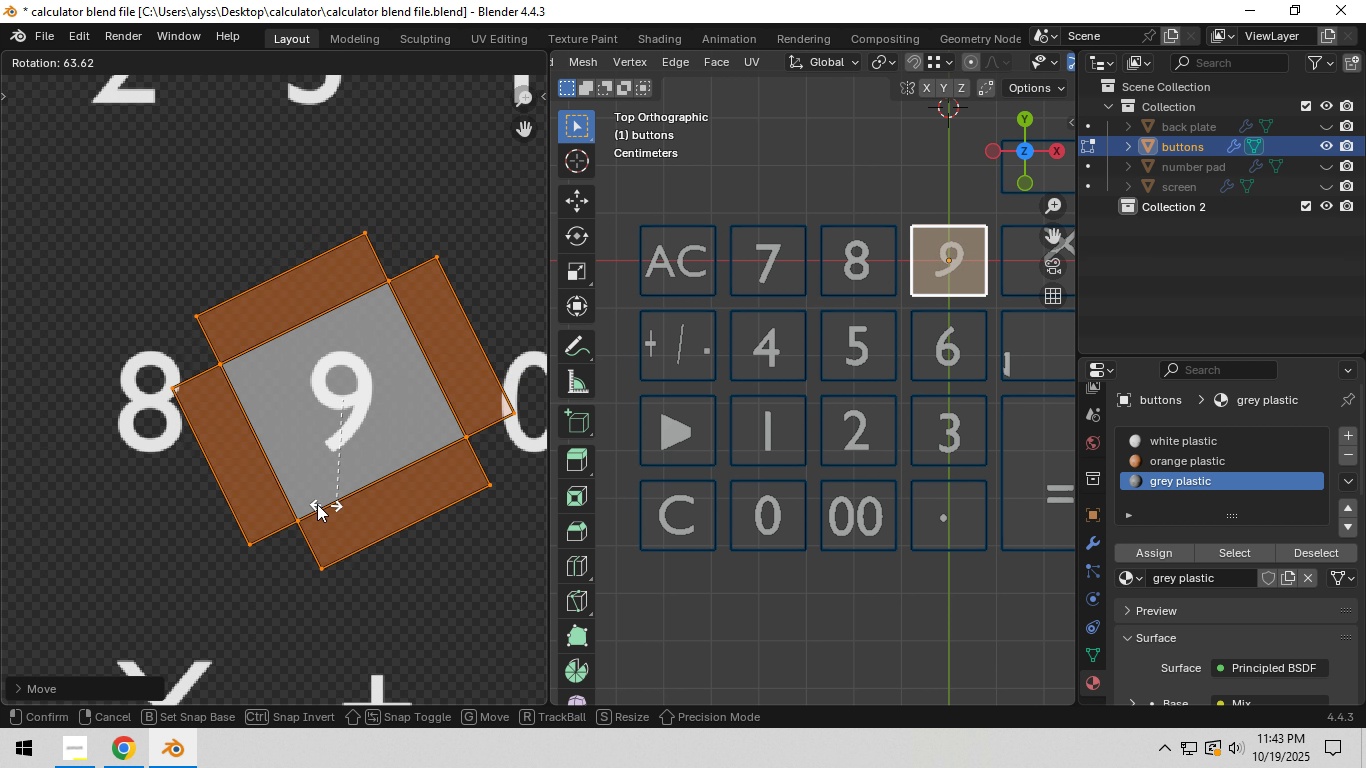 
hold_key(key=ControlLeft, duration=1.31)
left_click([281, 497])
 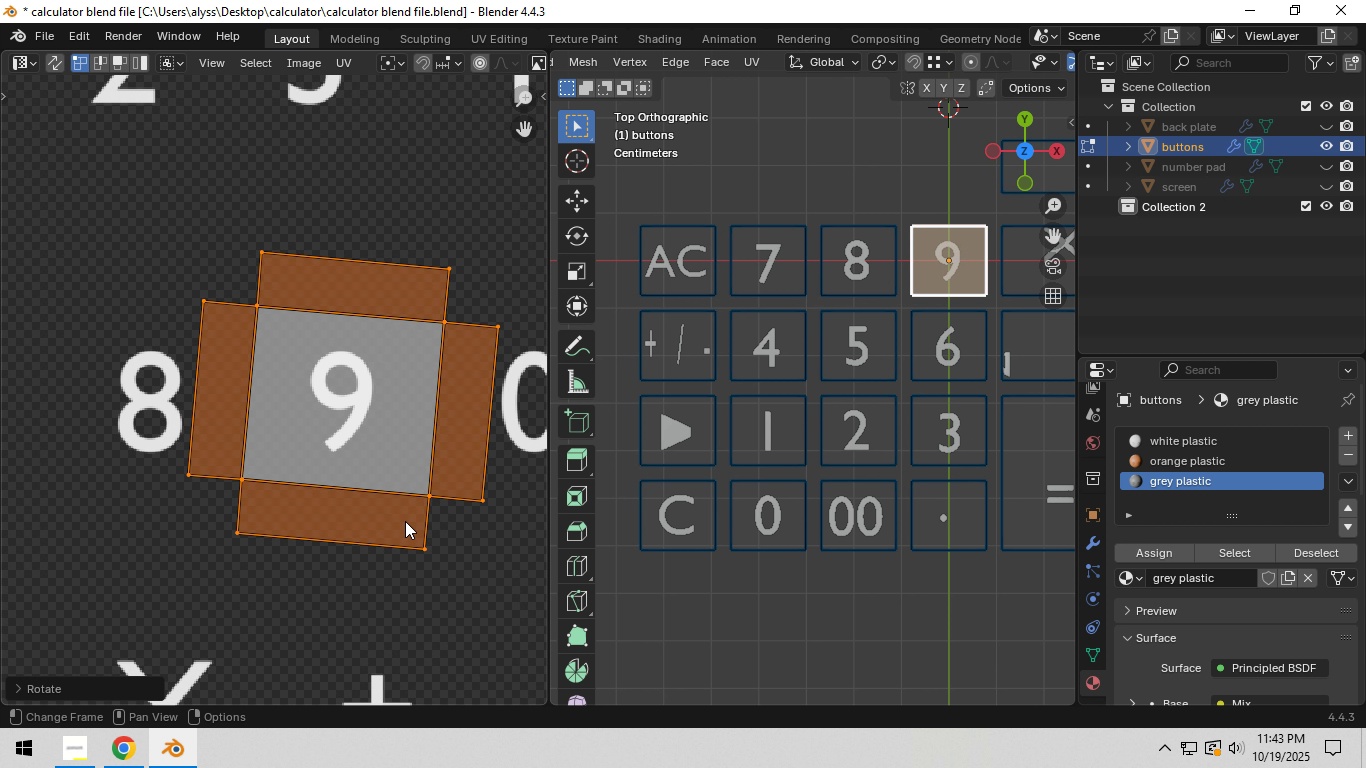 
type(rt)
 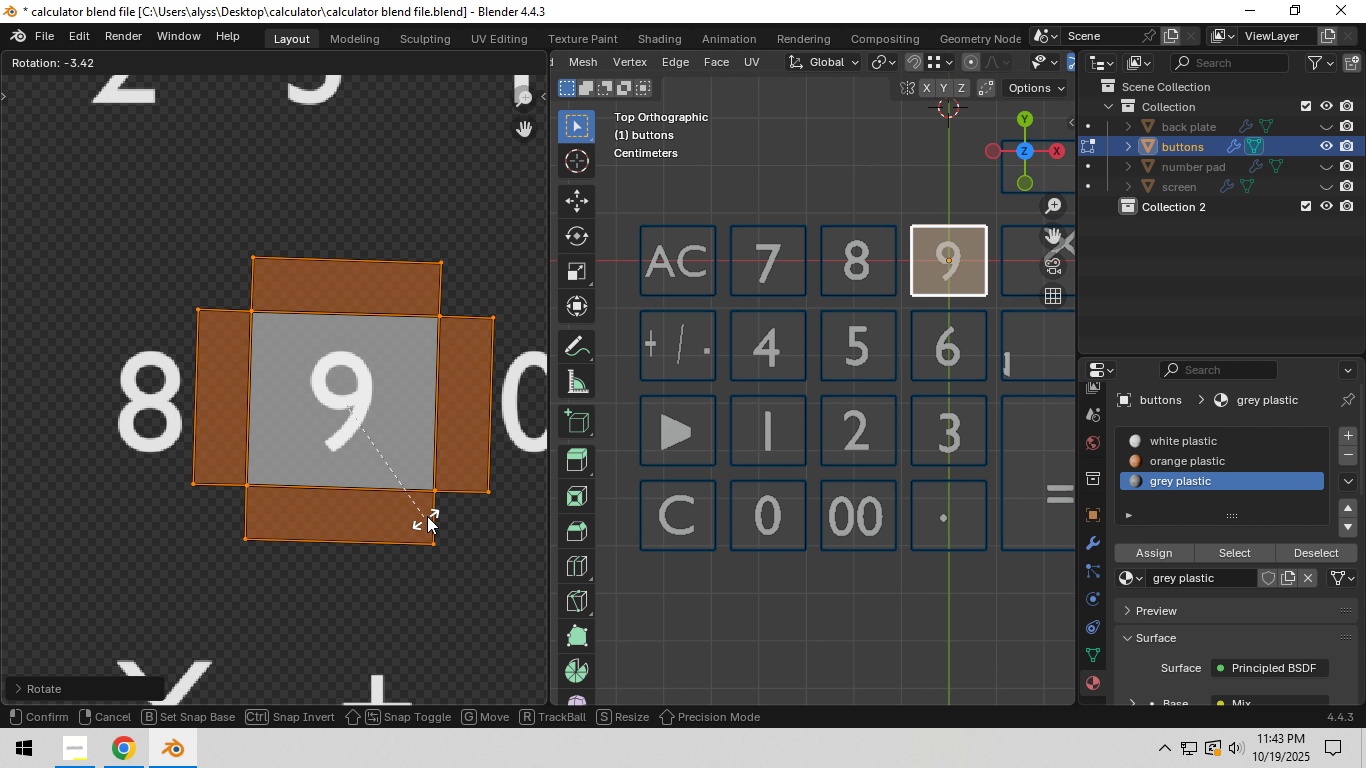 
hold_key(key=ControlLeft, duration=1.06)
left_click([431, 508])
 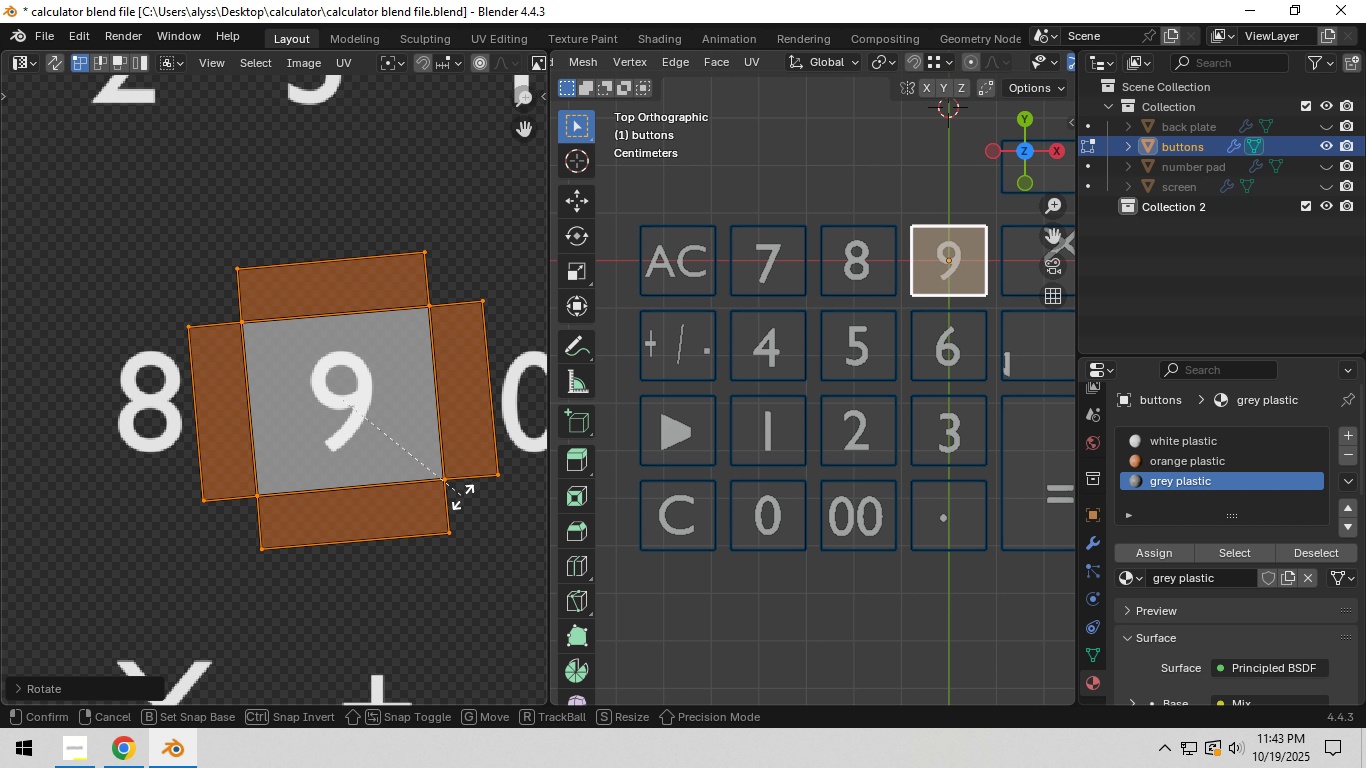 
key(R)
 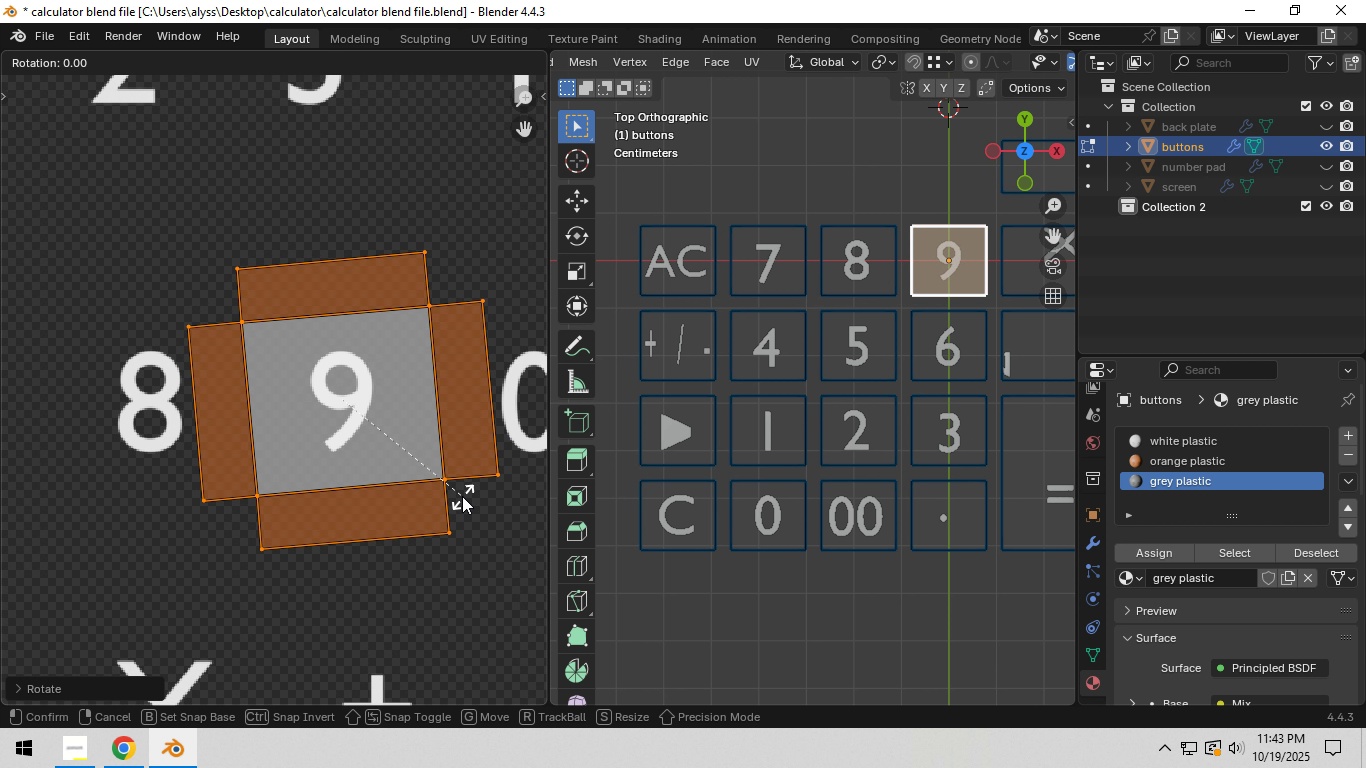 
hold_key(key=ControlLeft, duration=0.83)
left_click([458, 506])
 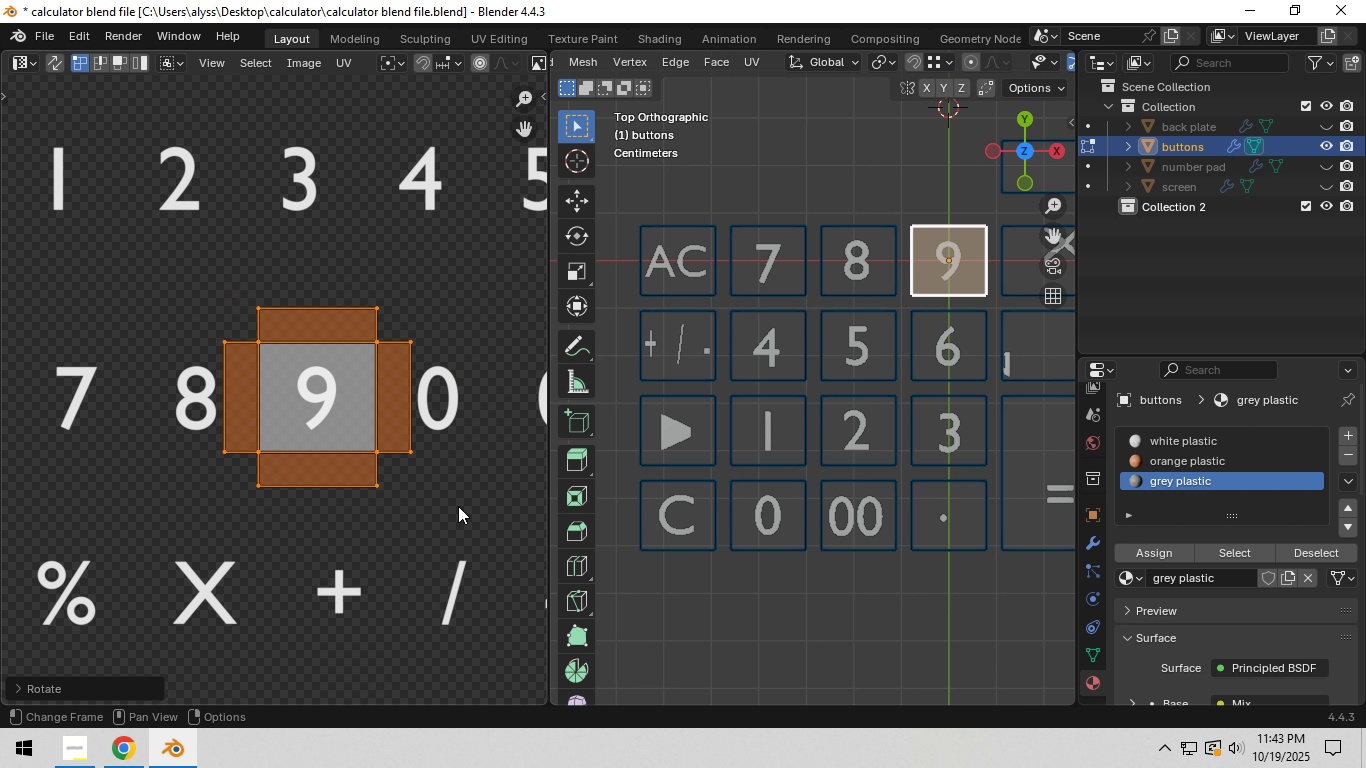 
scroll: coordinate [885, 407], scroll_direction: down, amount: 5.0
 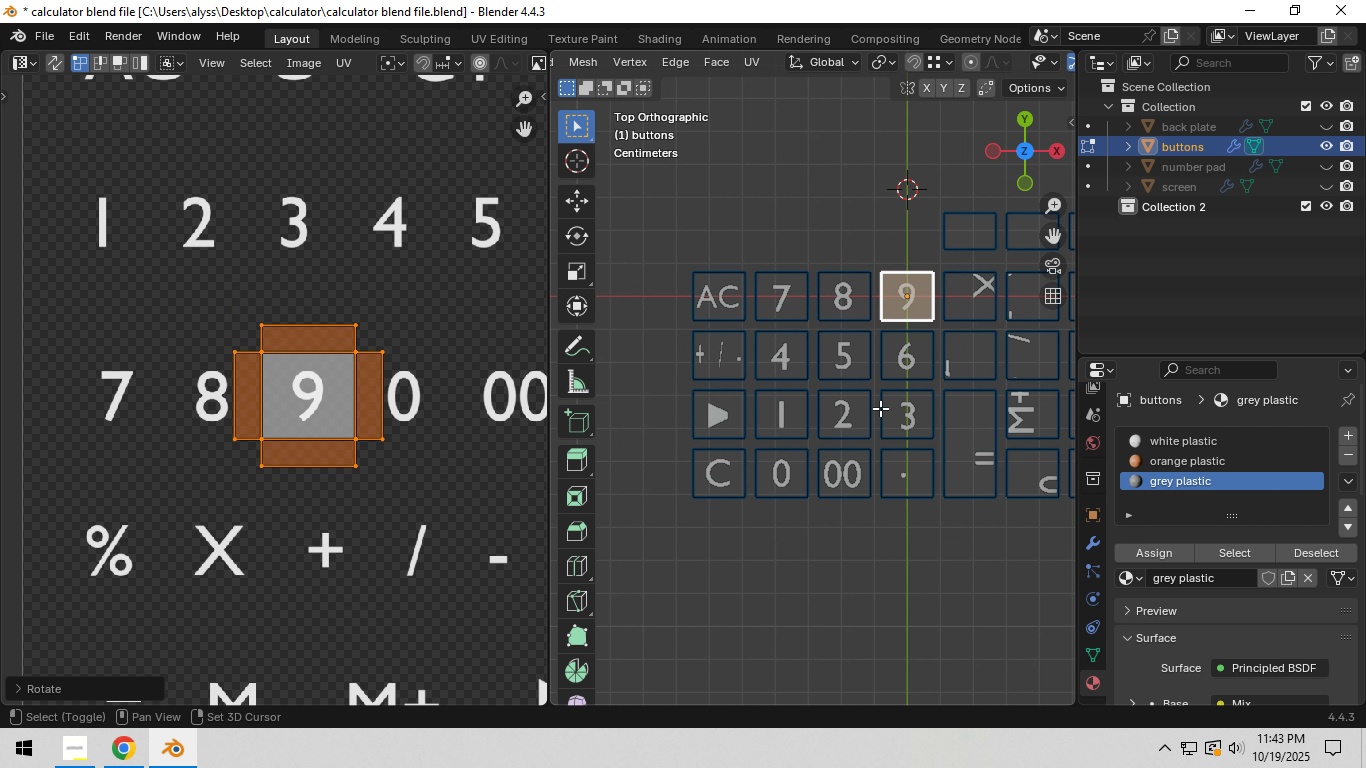 
hold_key(key=ShiftLeft, duration=0.44)
 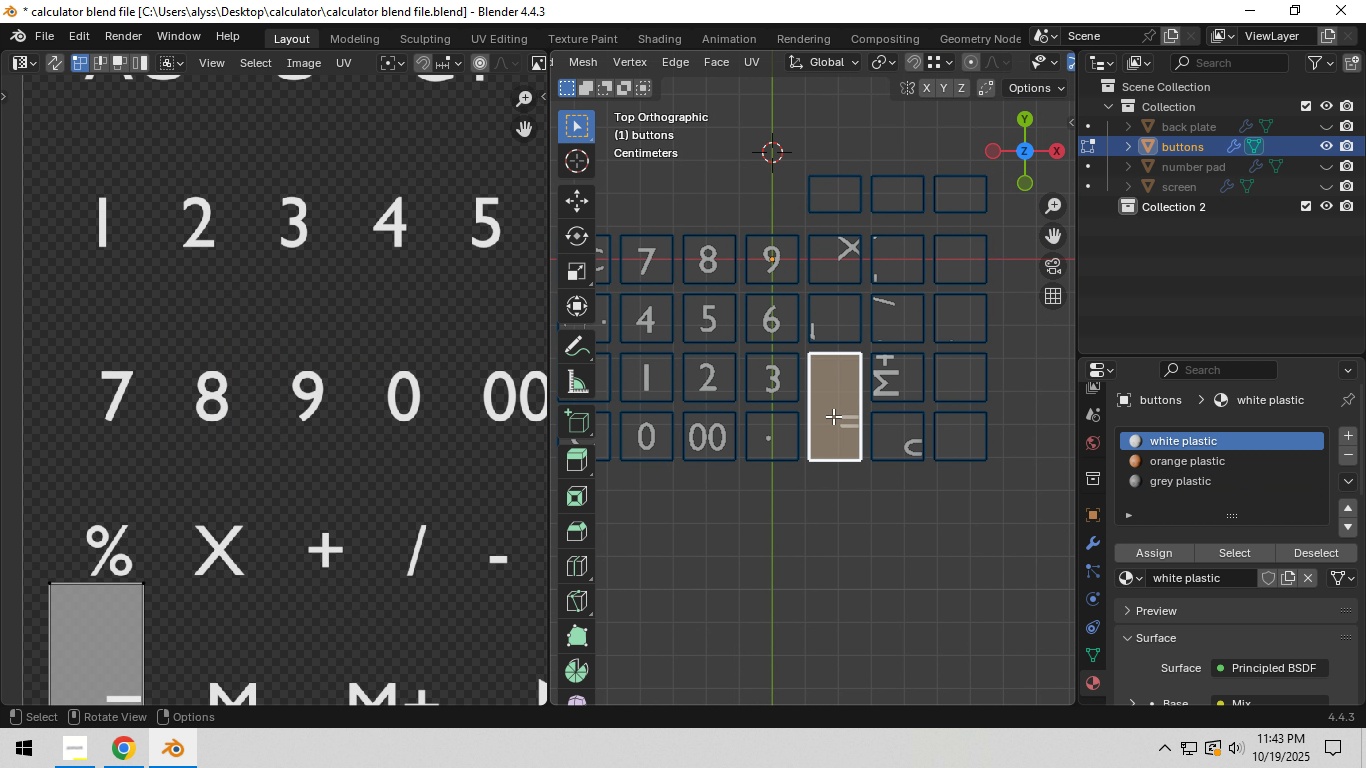 
left_click([833, 416])
 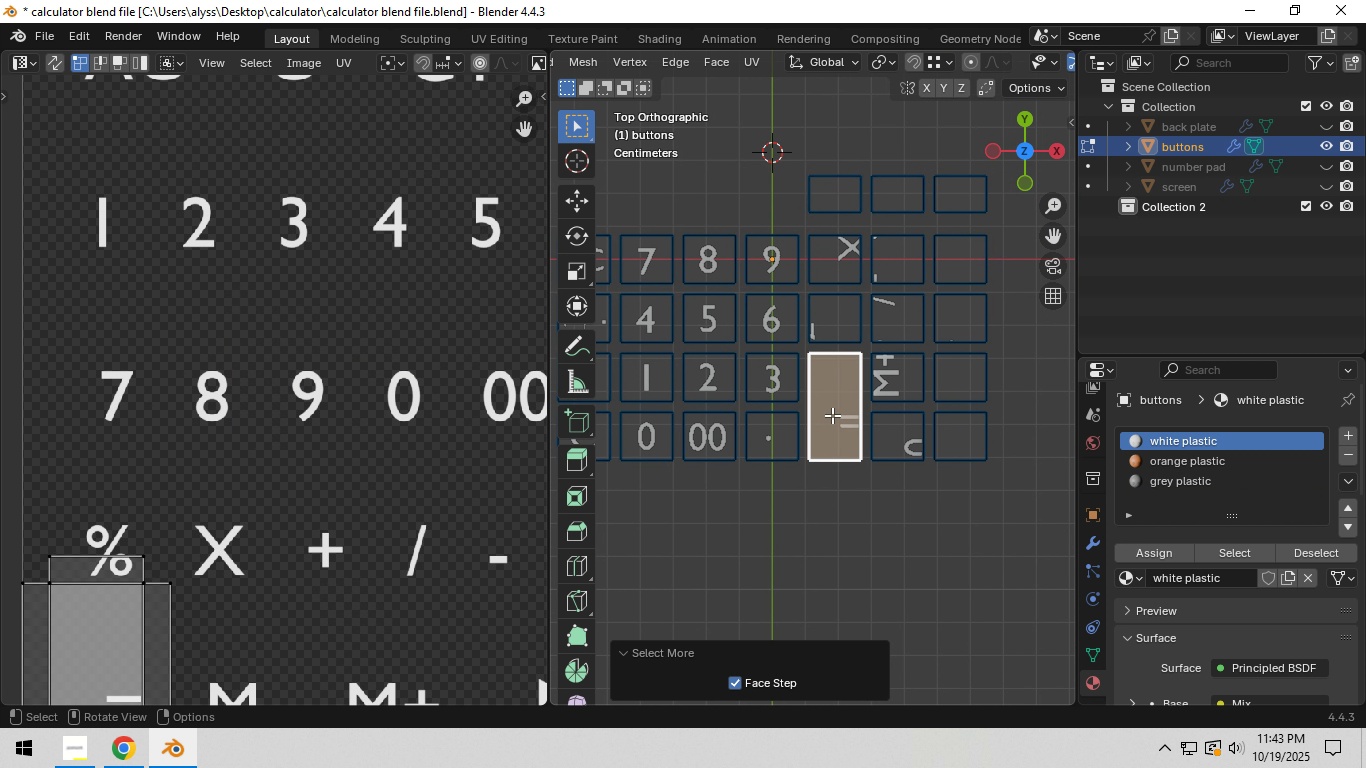 
 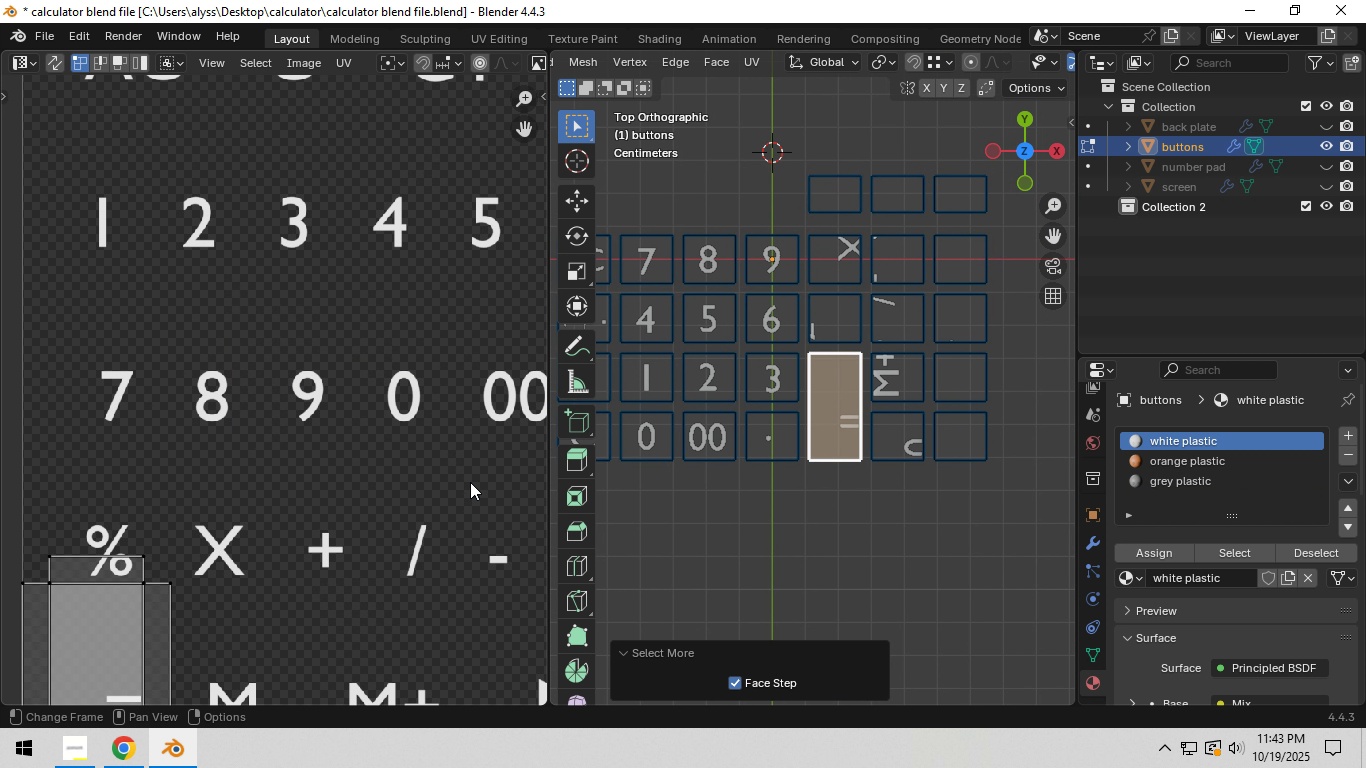 
scroll: coordinate [409, 493], scroll_direction: down, amount: 4.0
 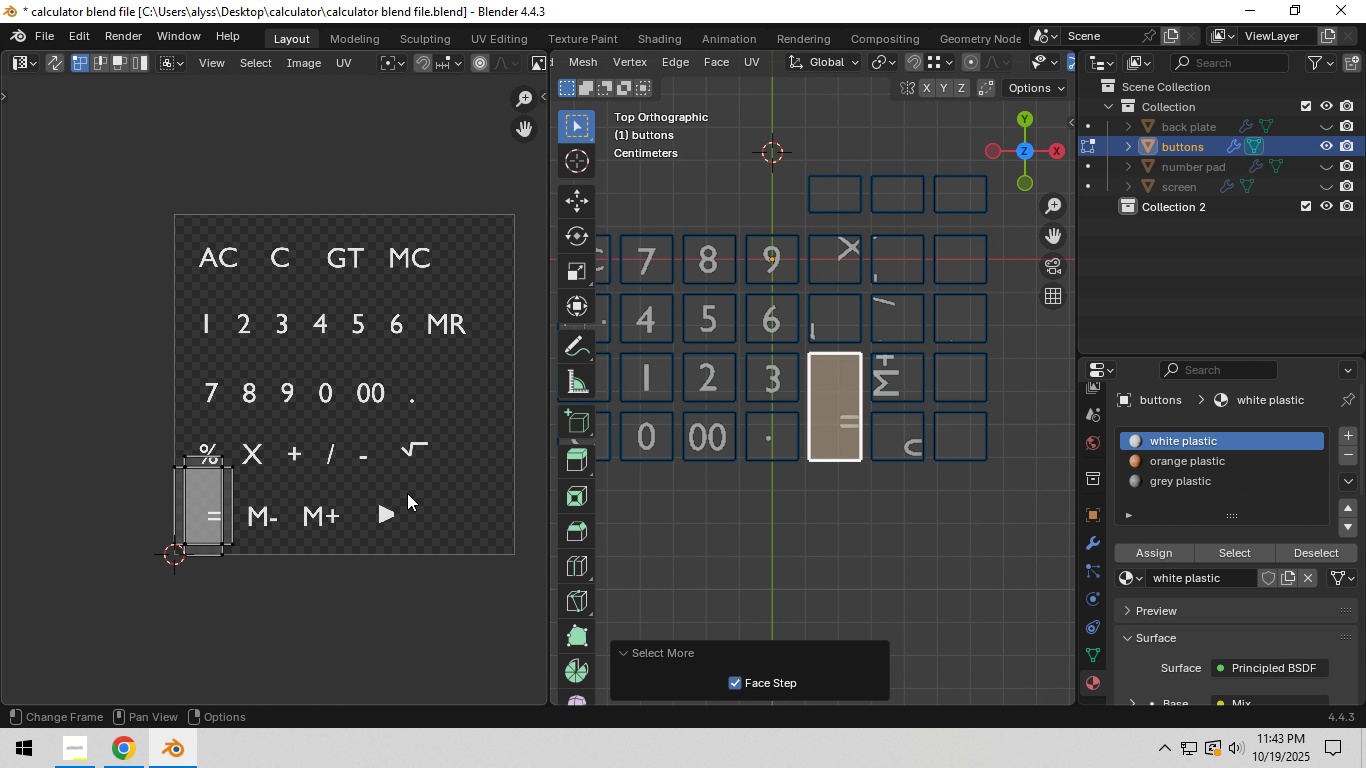 
hold_key(key=ShiftLeft, duration=0.38)
 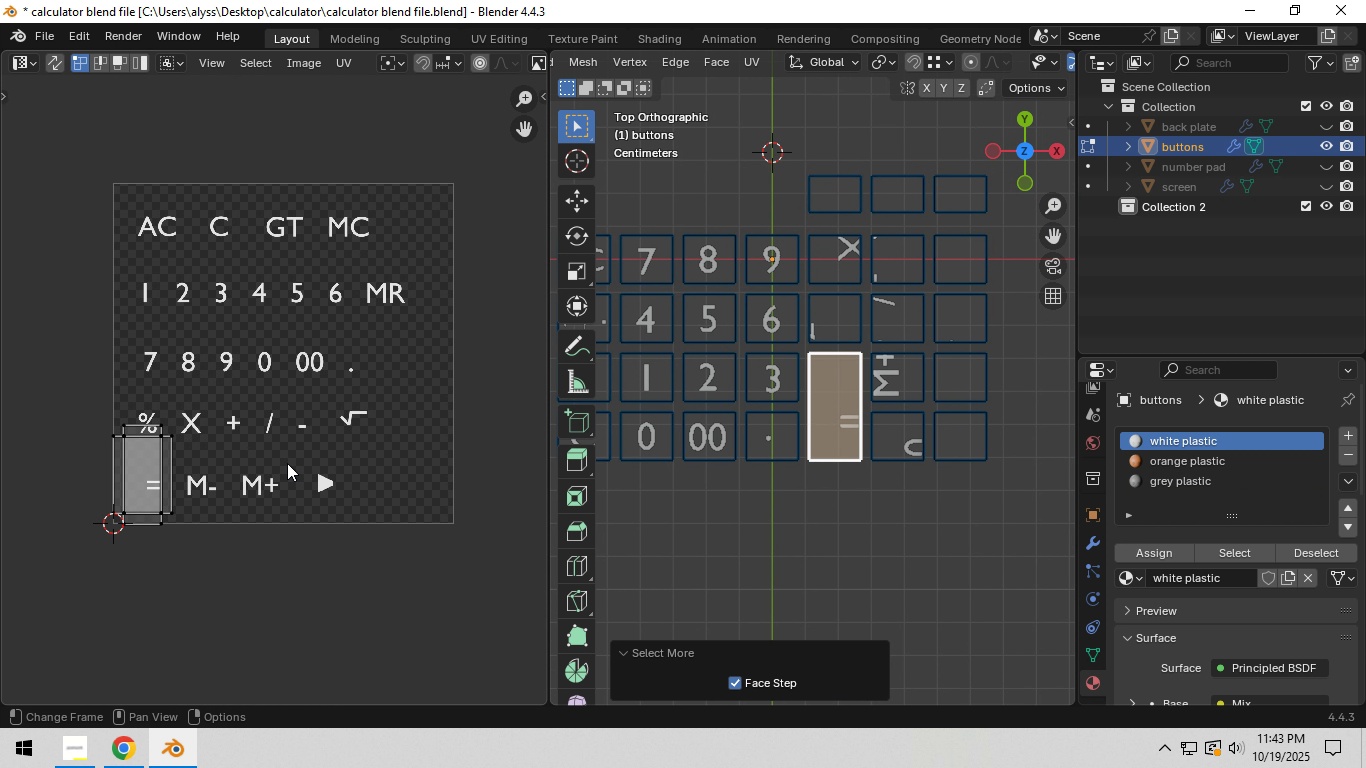 
type(gag)
 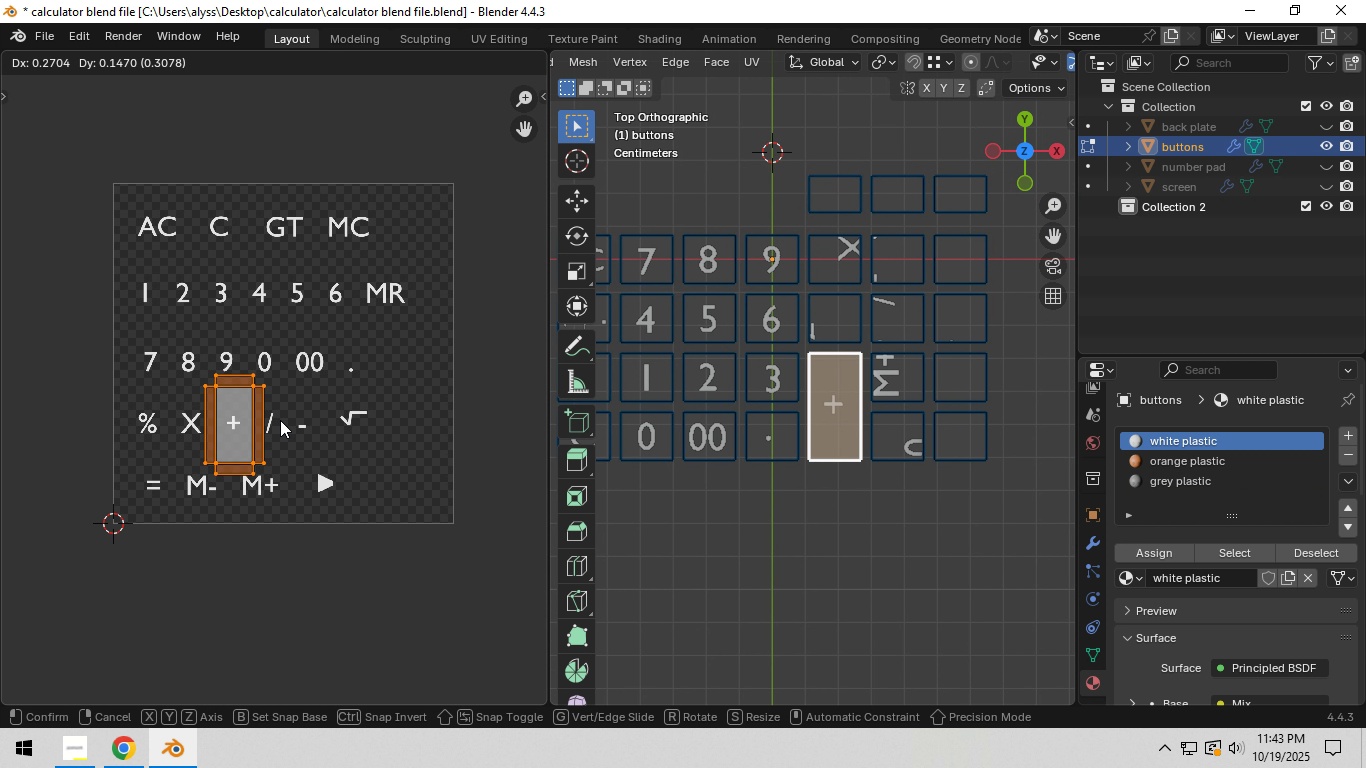 
left_click([280, 420])
 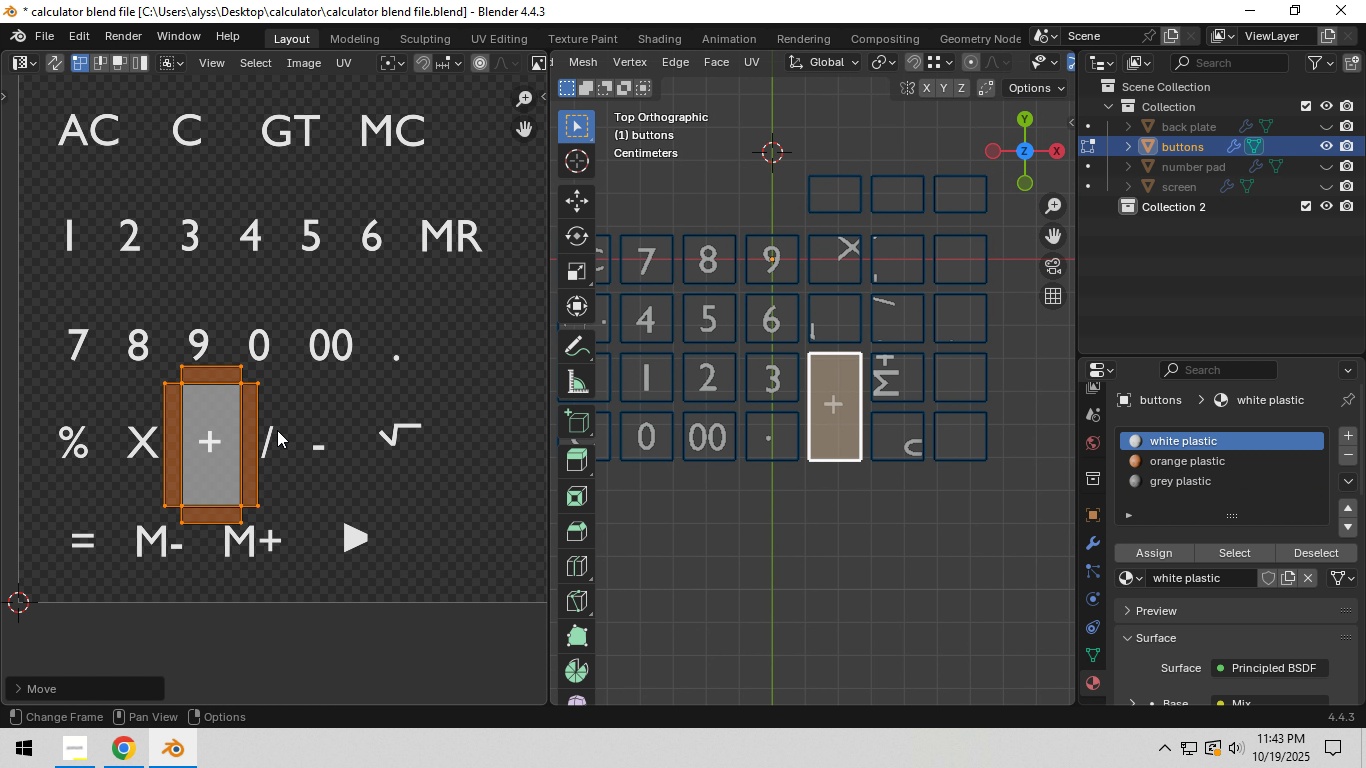 
scroll: coordinate [277, 430], scroll_direction: up, amount: 4.0
 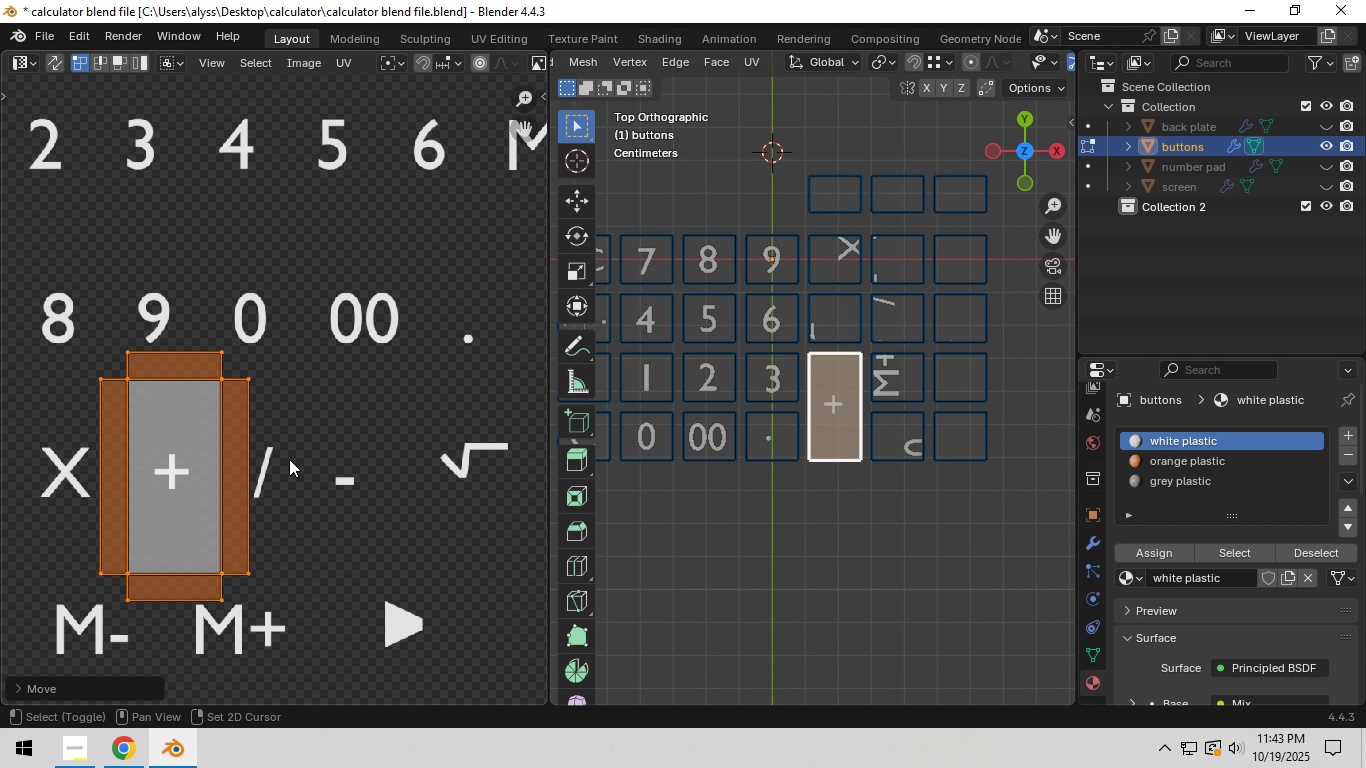 
hold_key(key=ShiftLeft, duration=0.82)
 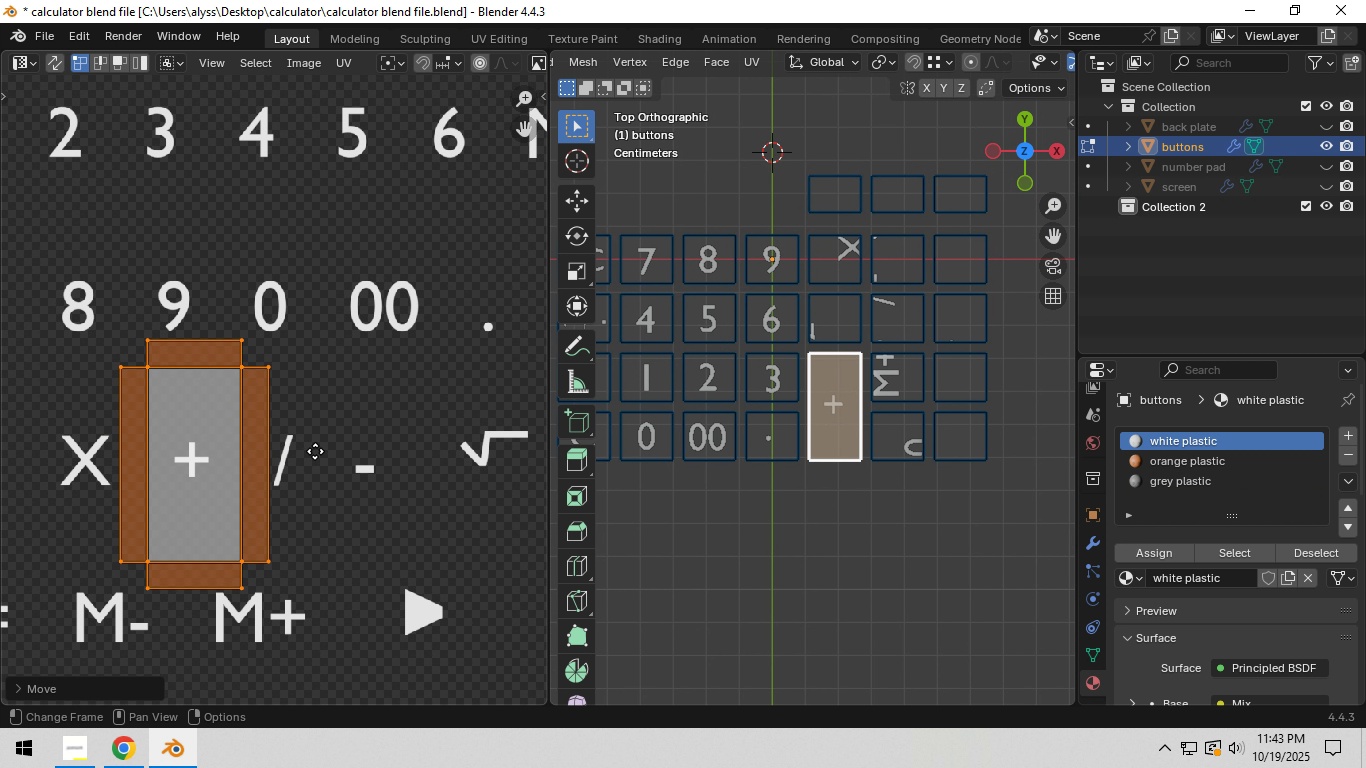 
key(G)
 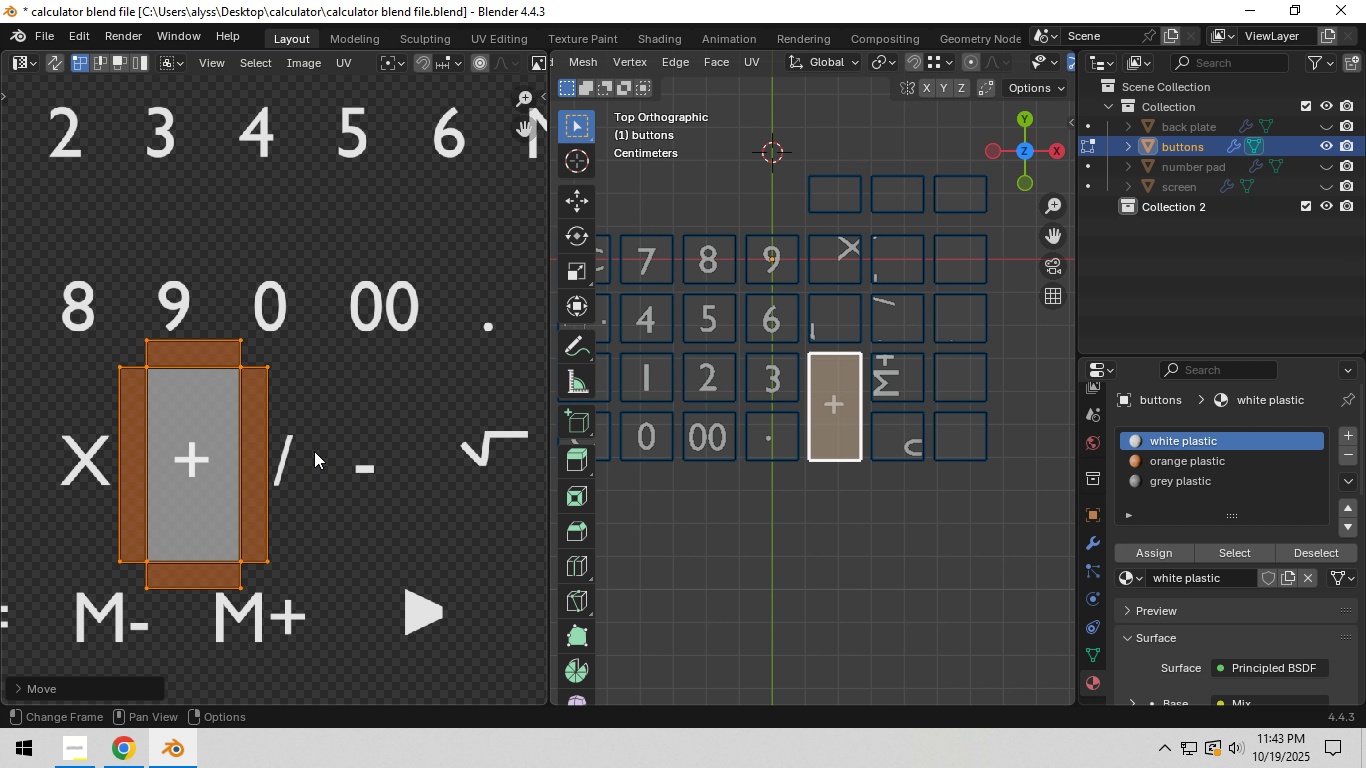 
left_click([314, 451])
 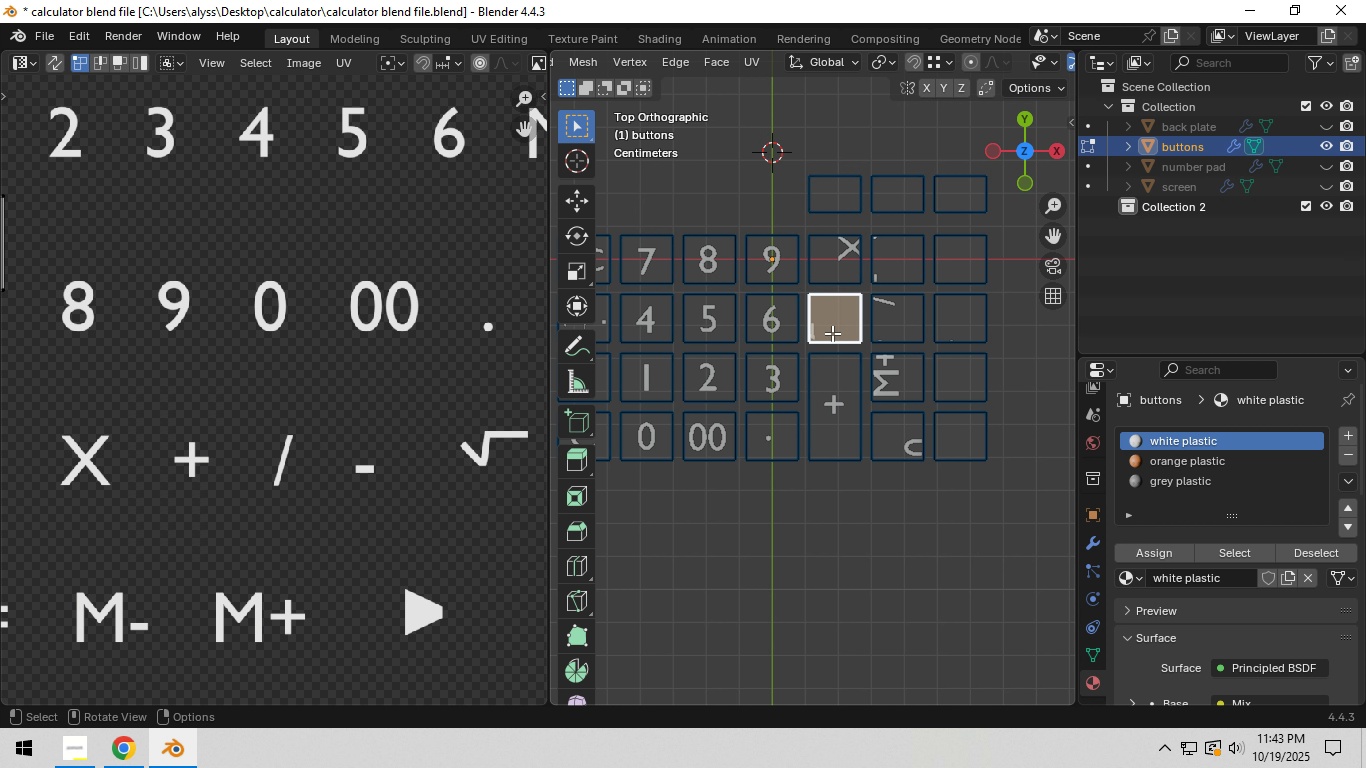 
left_click([832, 333])
 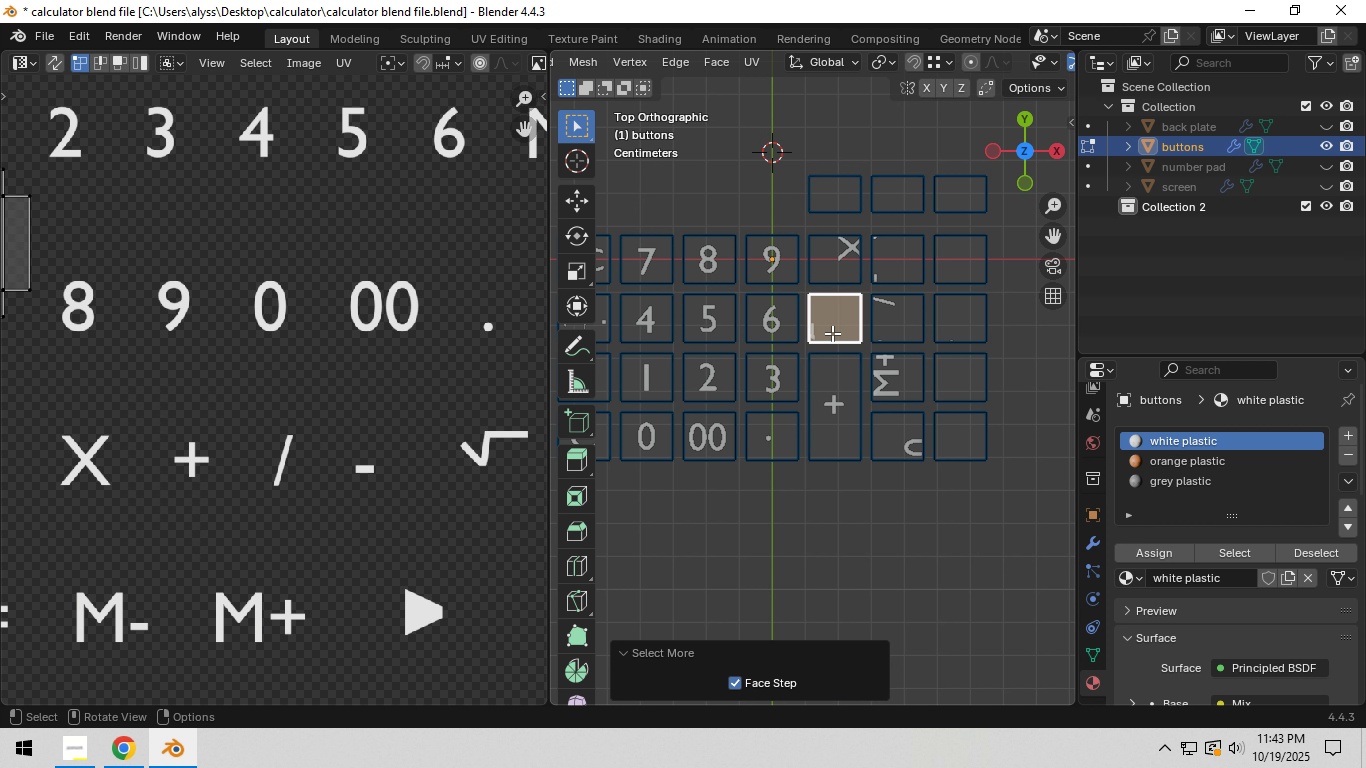 
double_click([832, 333])
 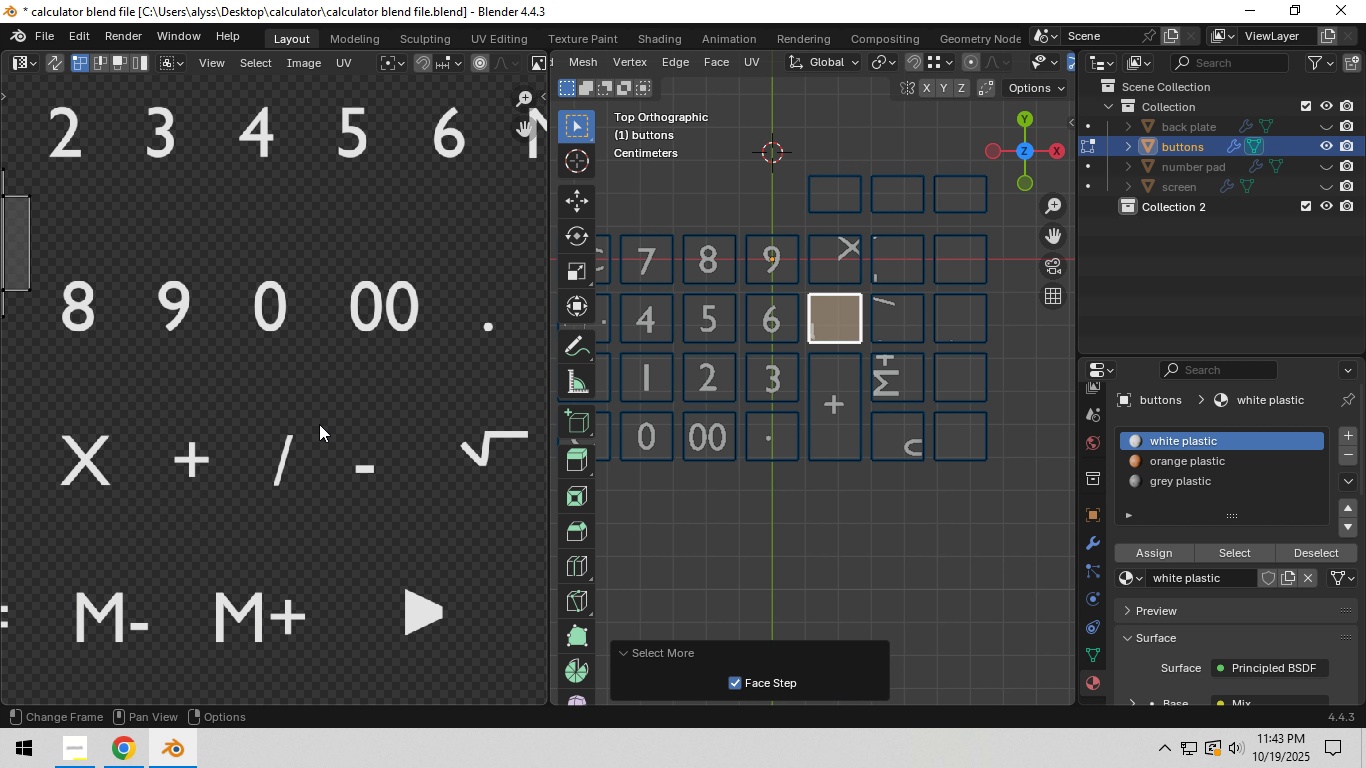 
scroll: coordinate [310, 426], scroll_direction: down, amount: 4.0
 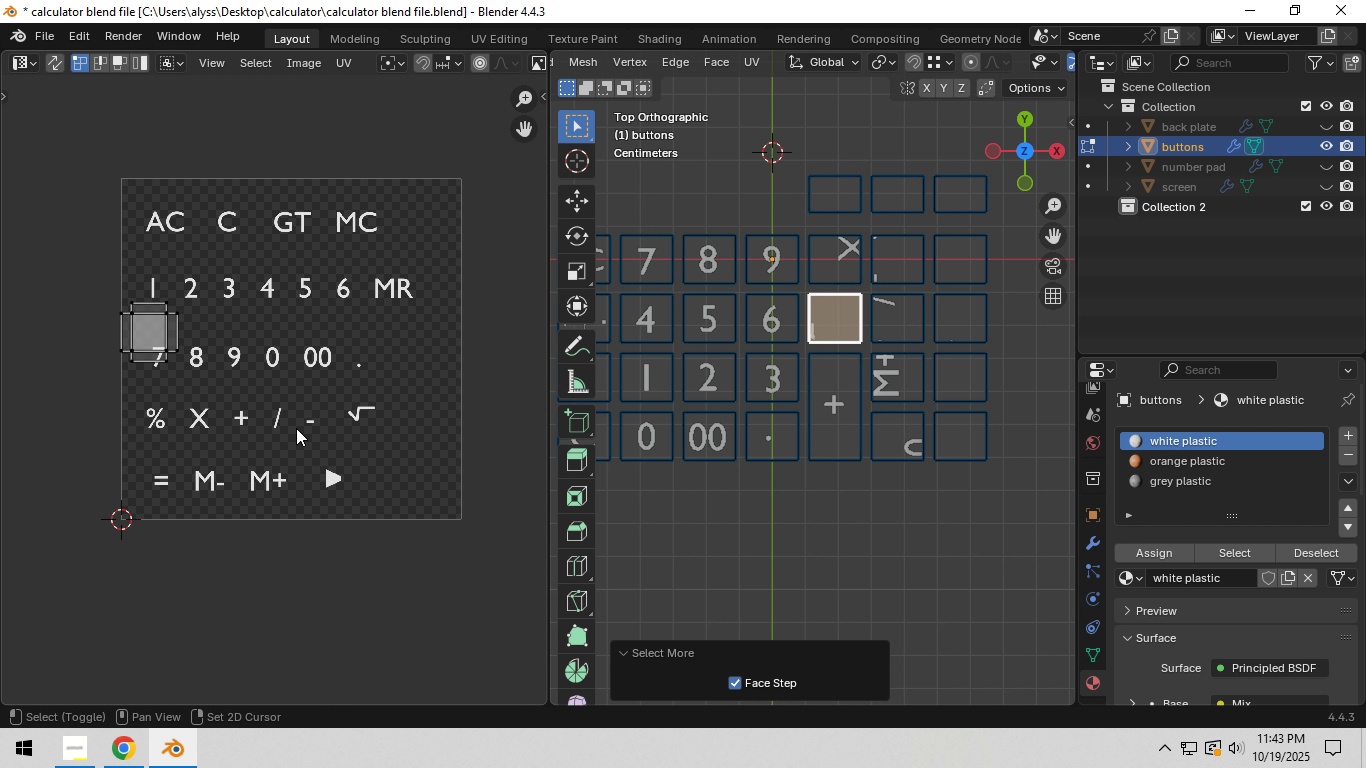 
type(ag)
 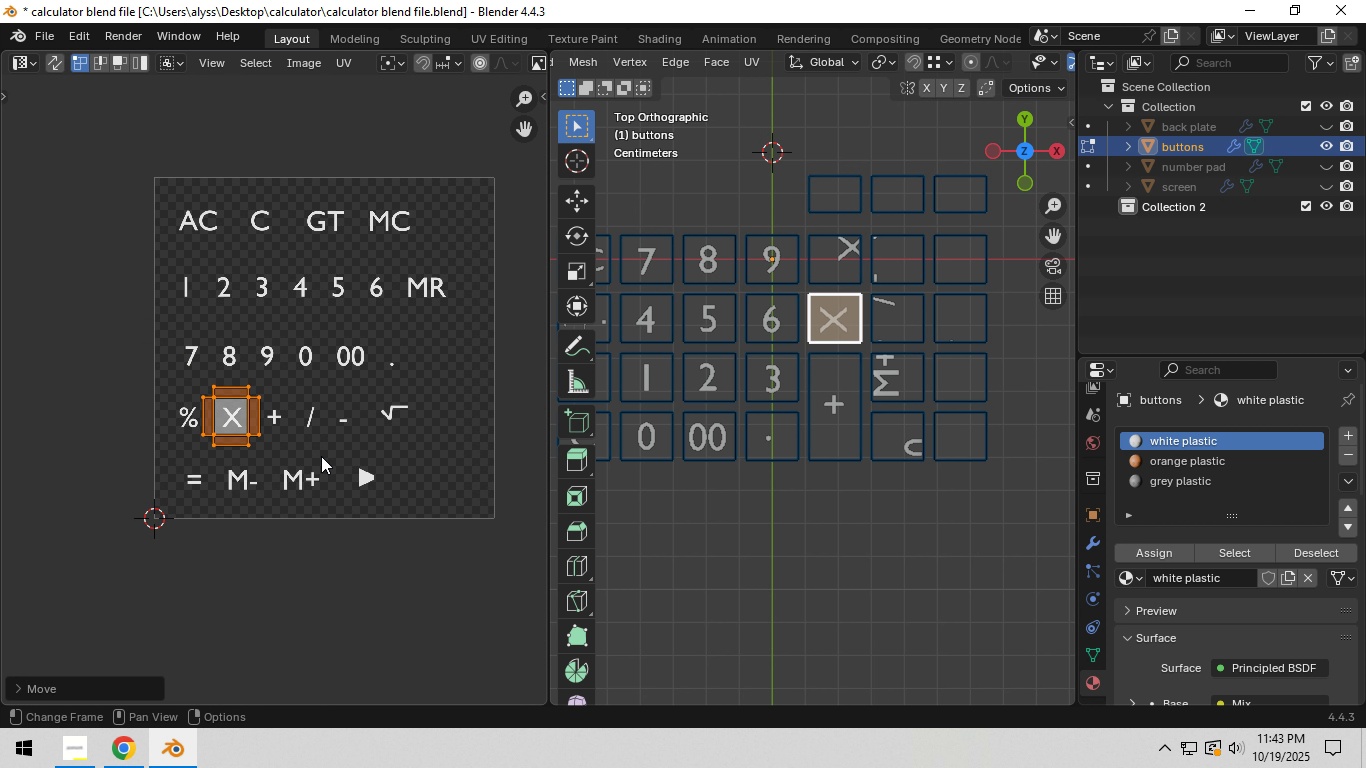 
left_click([321, 456])
 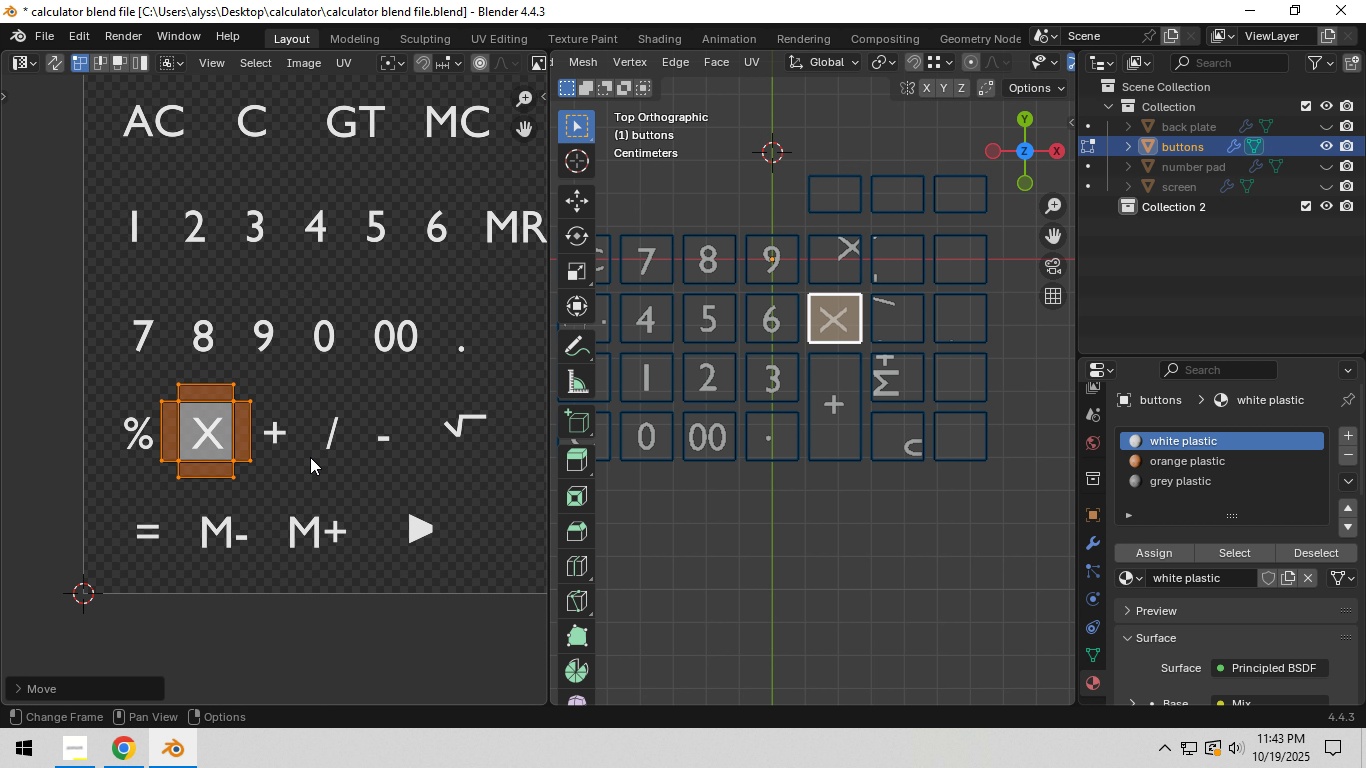 
scroll: coordinate [310, 457], scroll_direction: up, amount: 4.0
 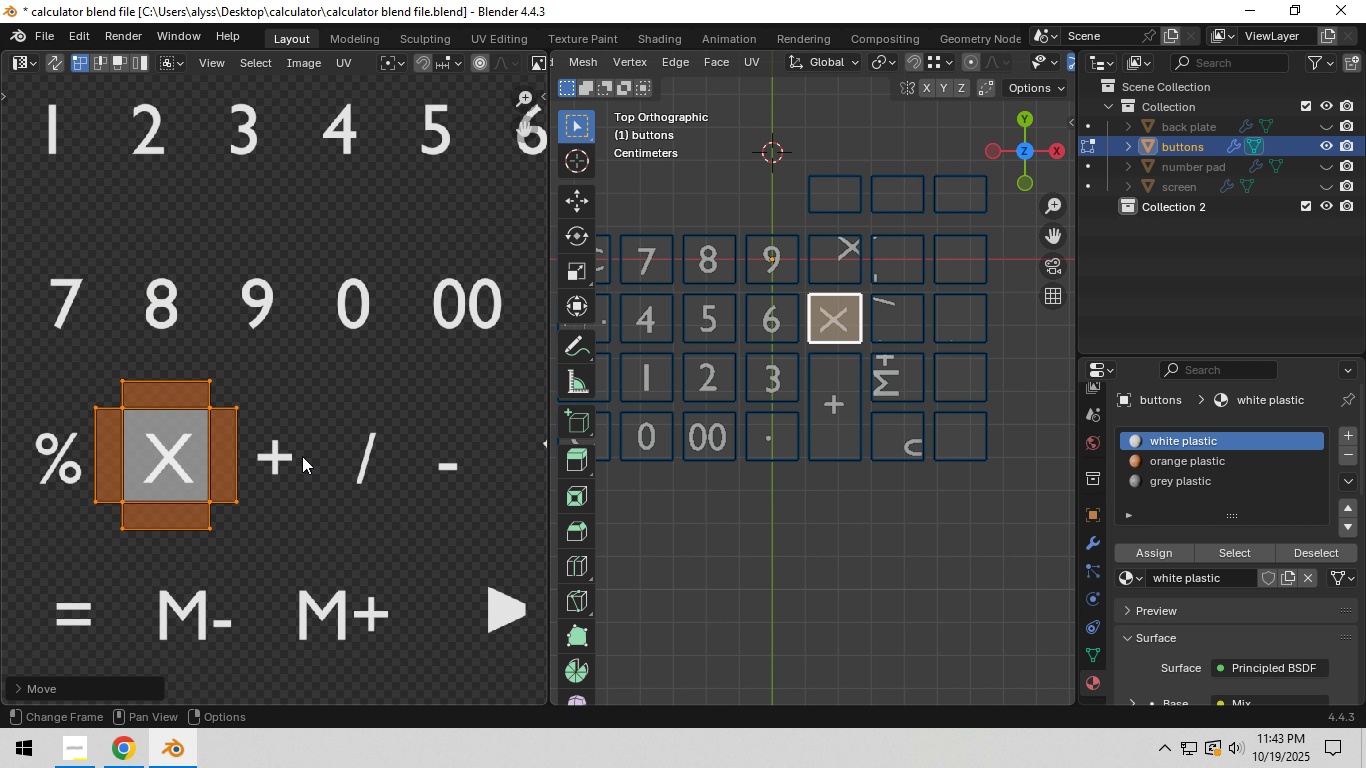 
key(Shift+ShiftLeft)
 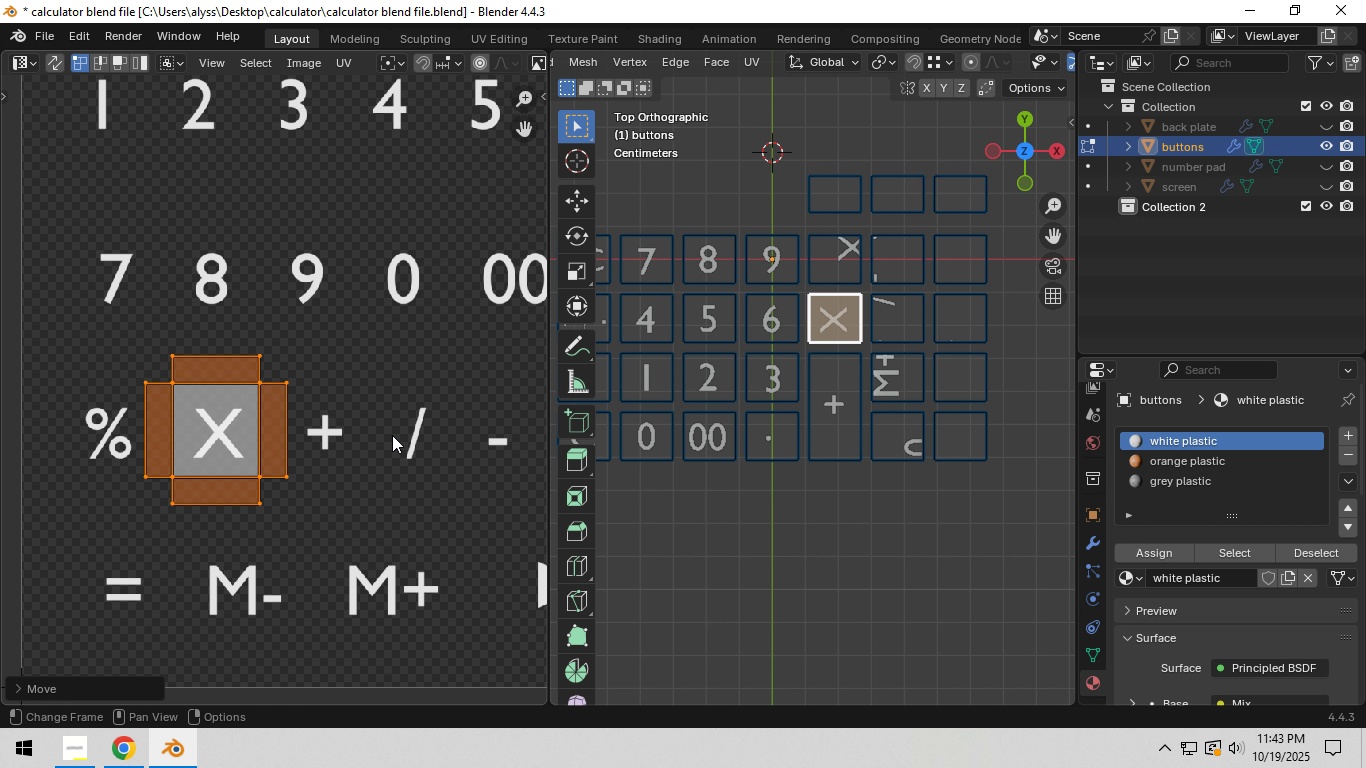 
key(R)
 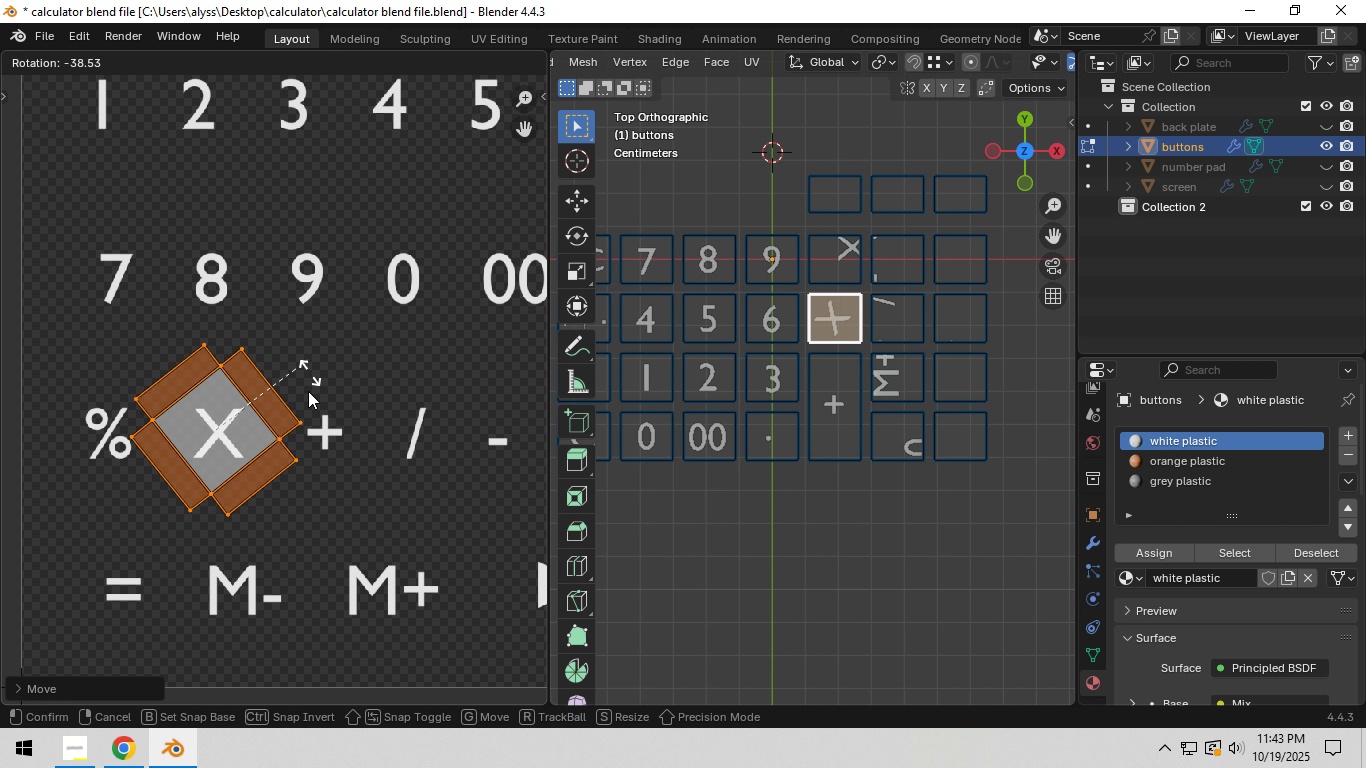 
hold_key(key=ControlLeft, duration=1.53)
 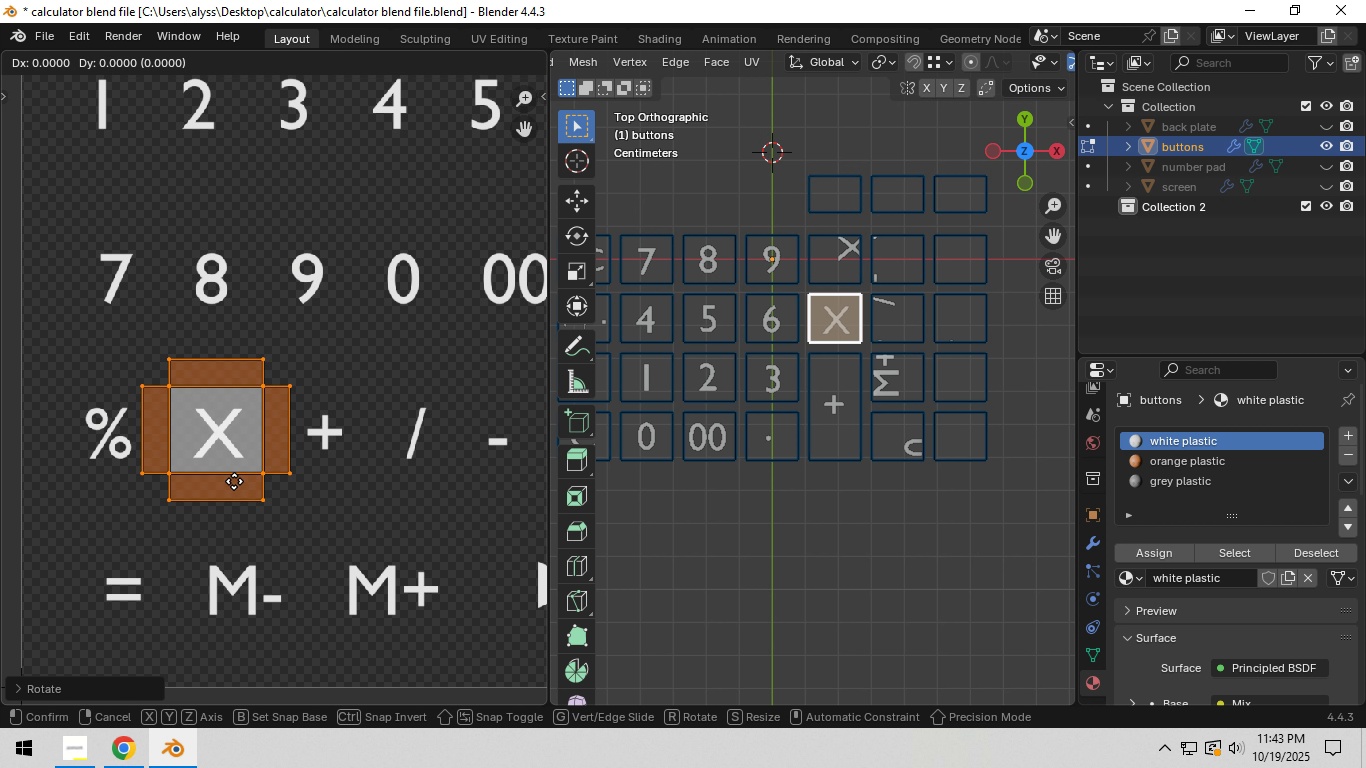 
key(Control+ControlLeft)
 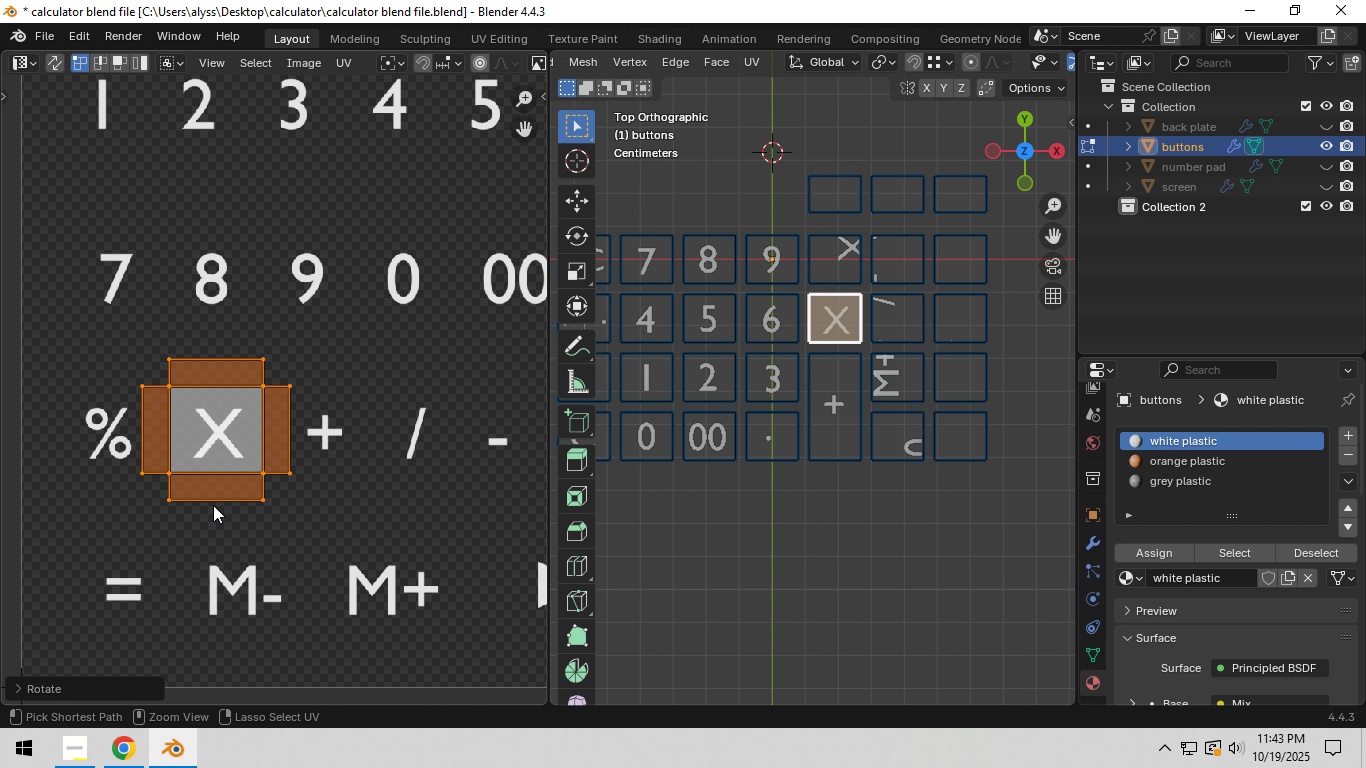 
key(Control+ControlLeft)
 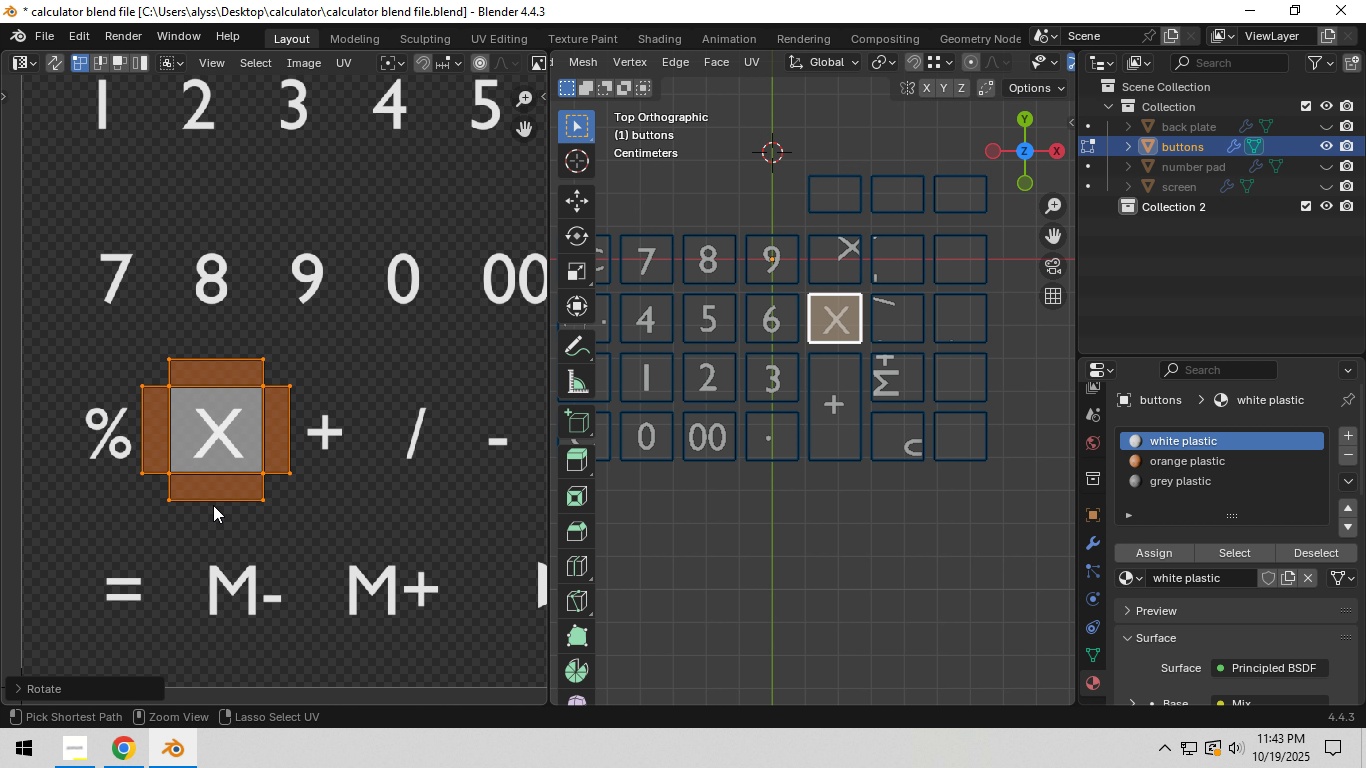 
key(Control+ControlLeft)
 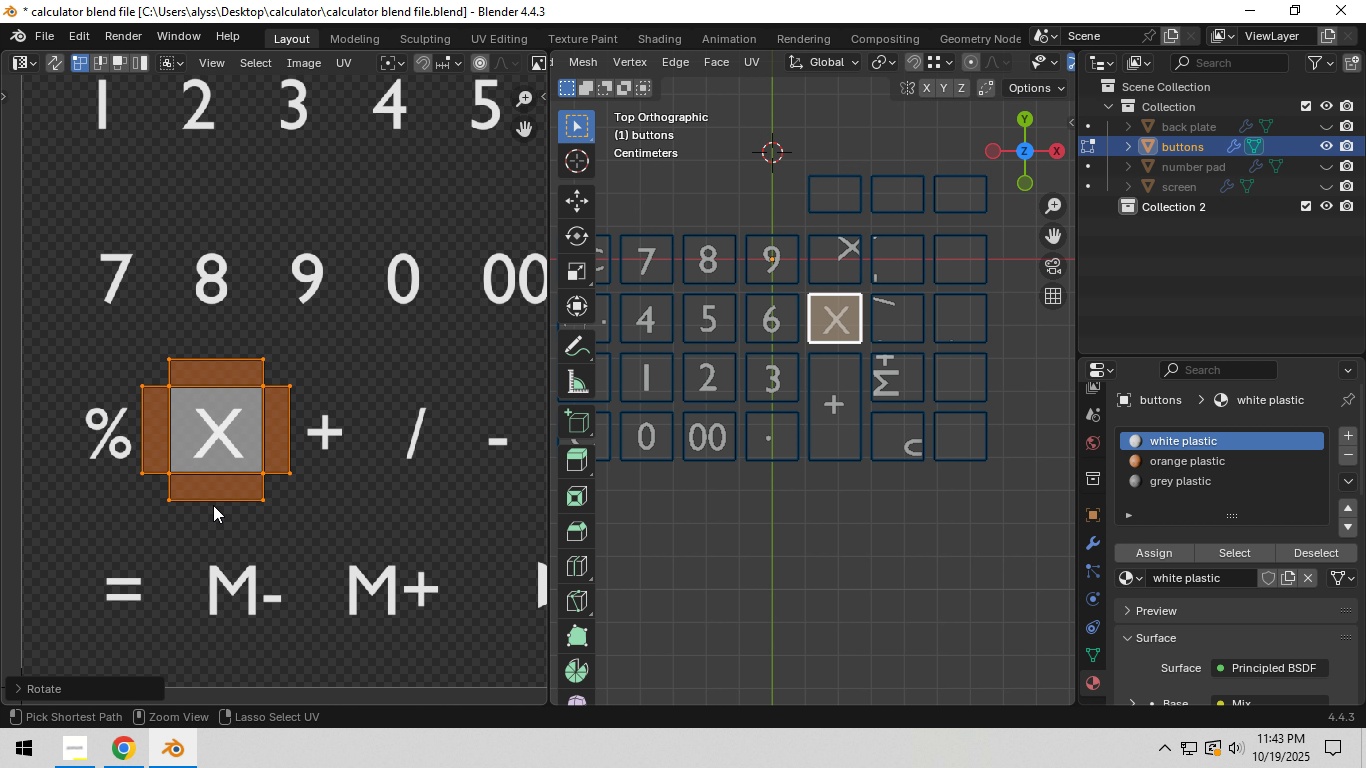 
left_click([213, 505])
 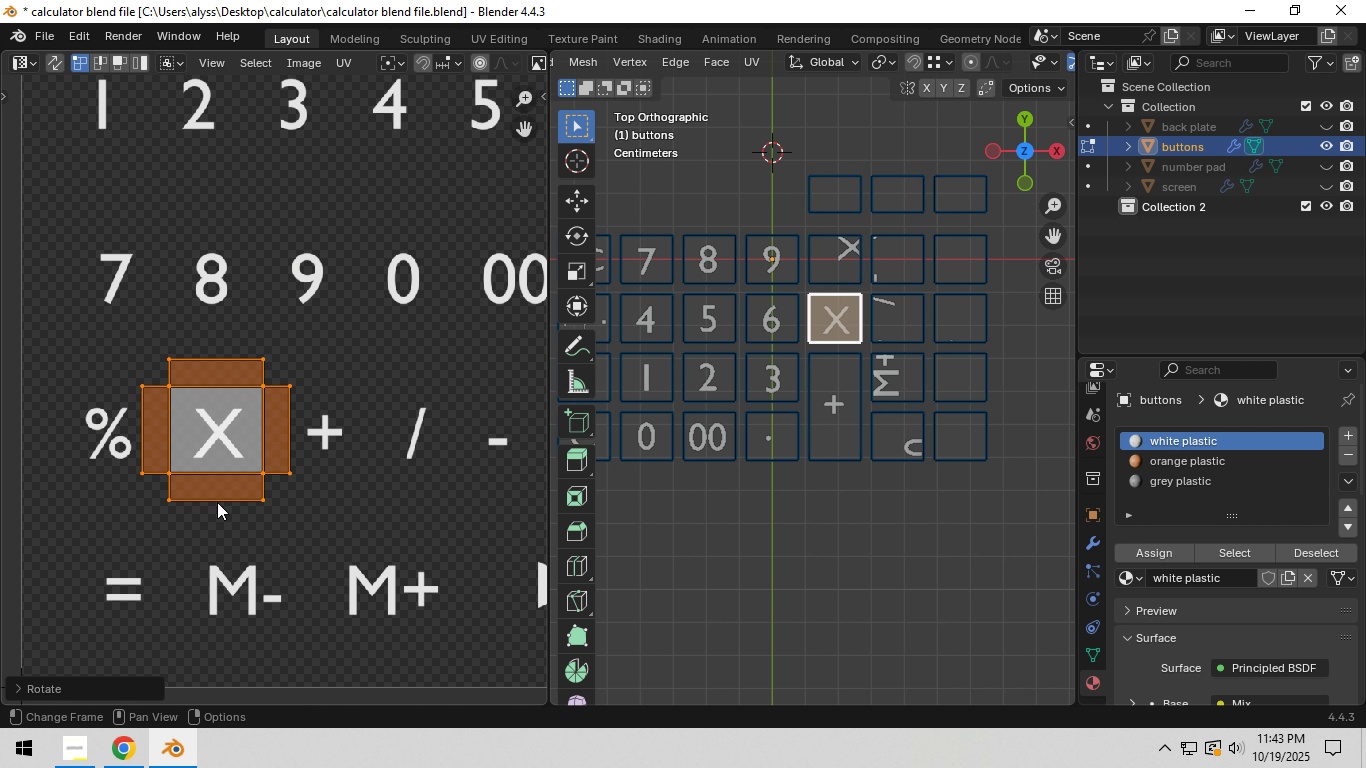 
key(Control+ControlLeft)
 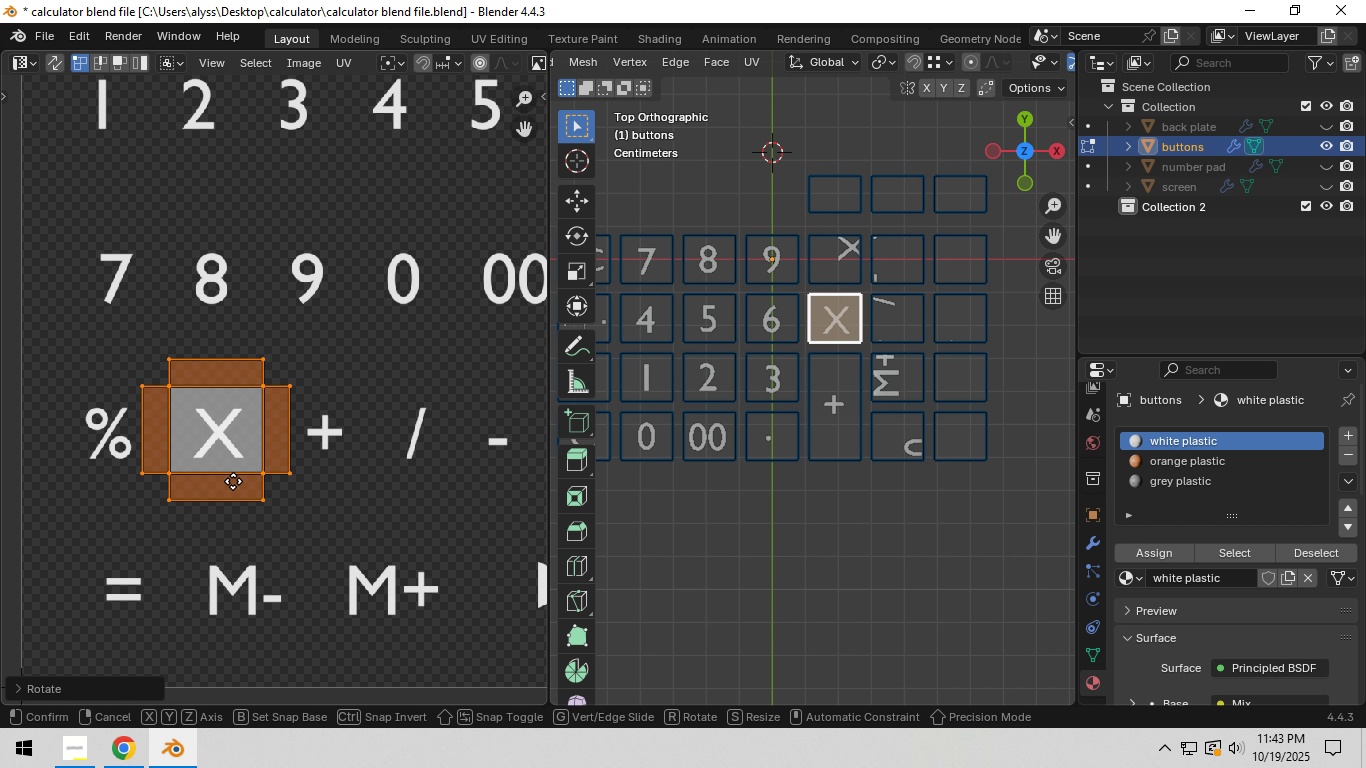 
key(G)
 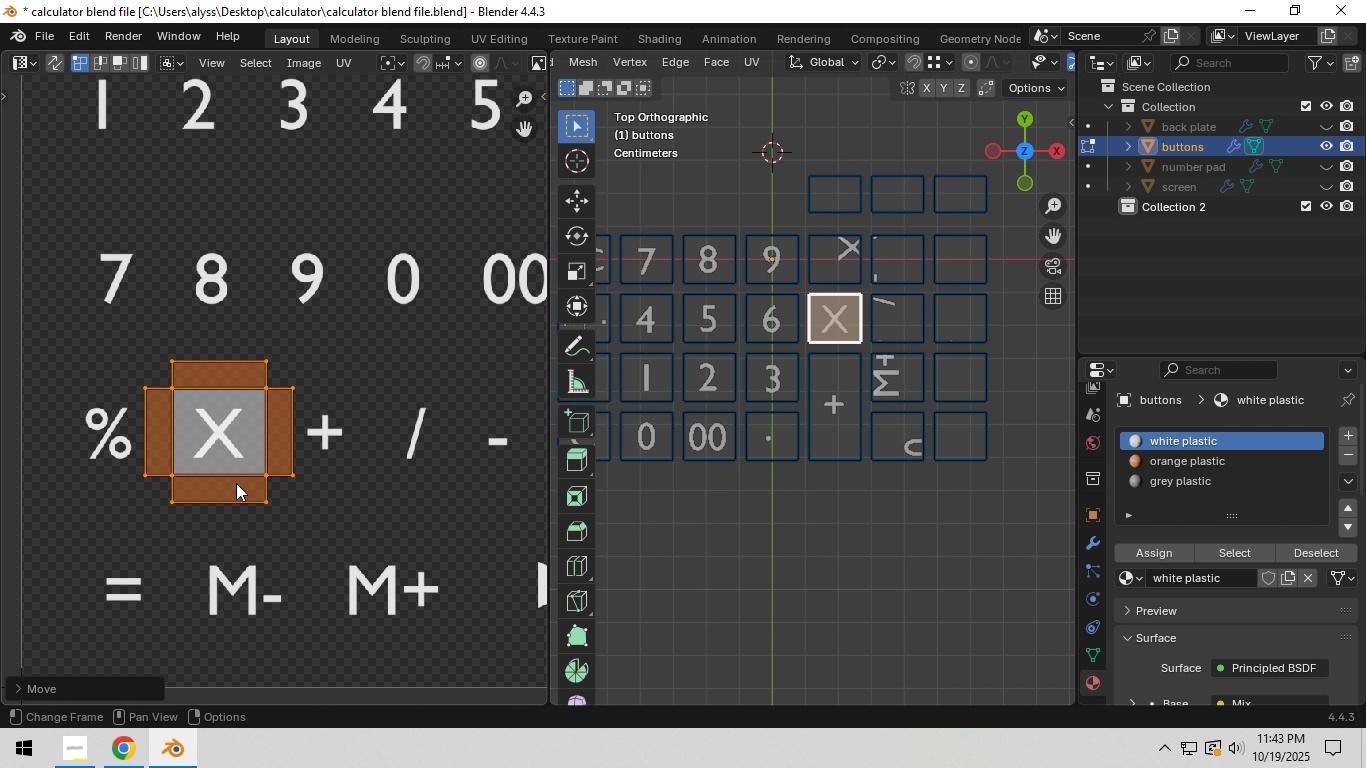 
left_click([236, 483])
 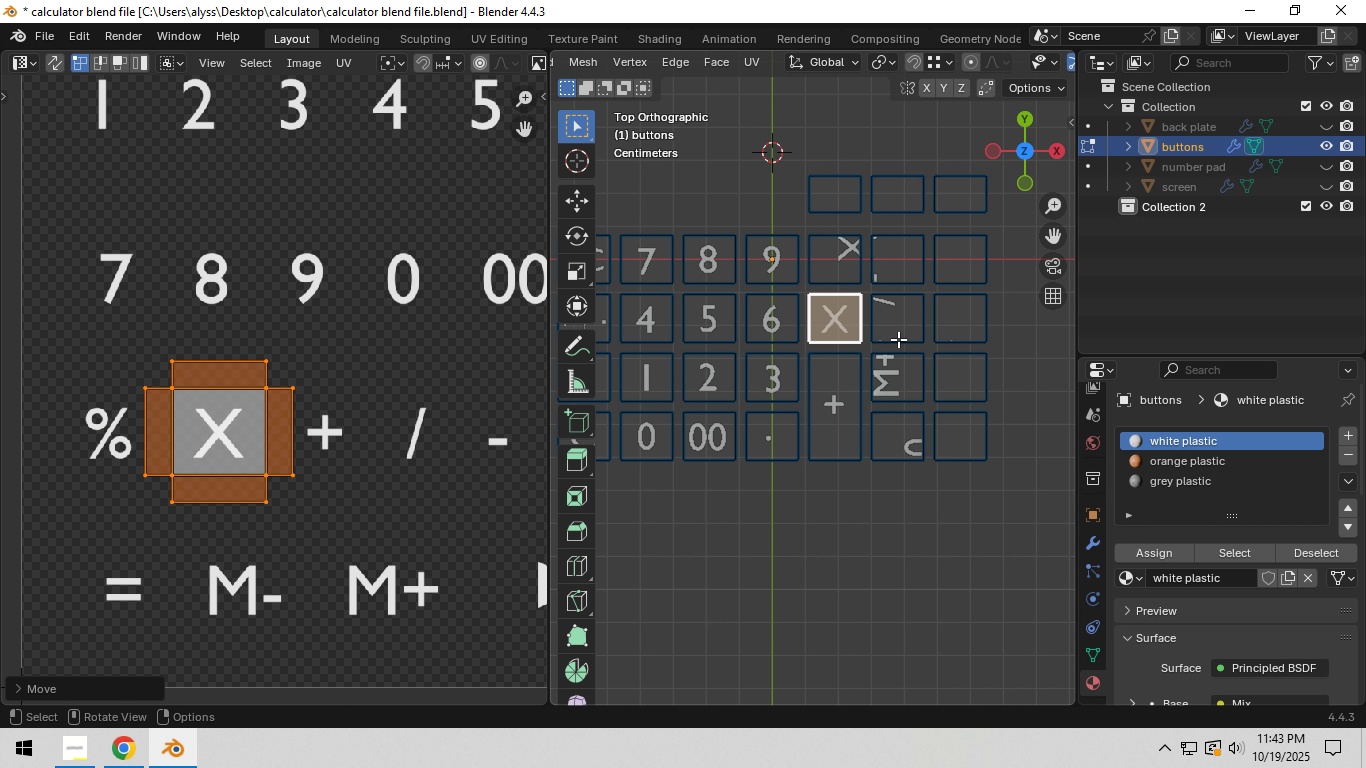 
hold_key(key=ShiftLeft, duration=0.74)
 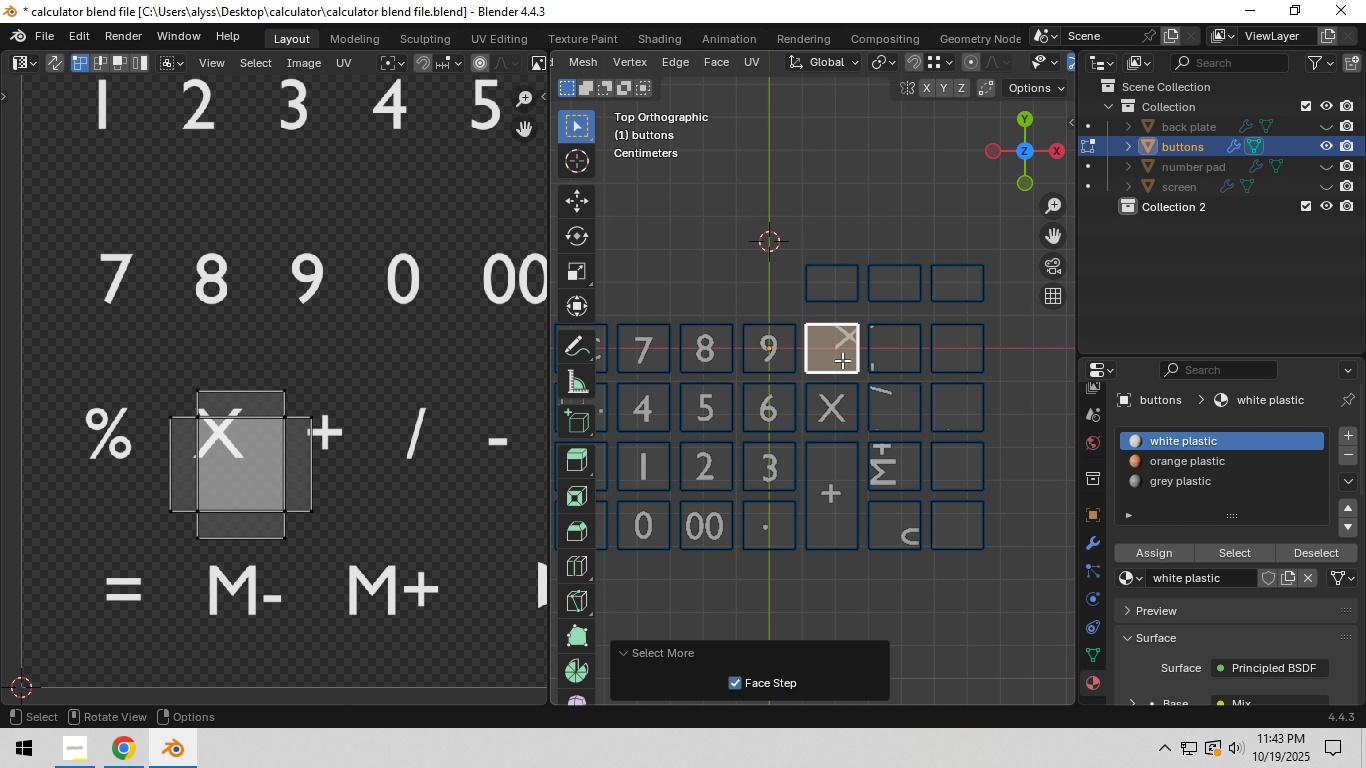 
 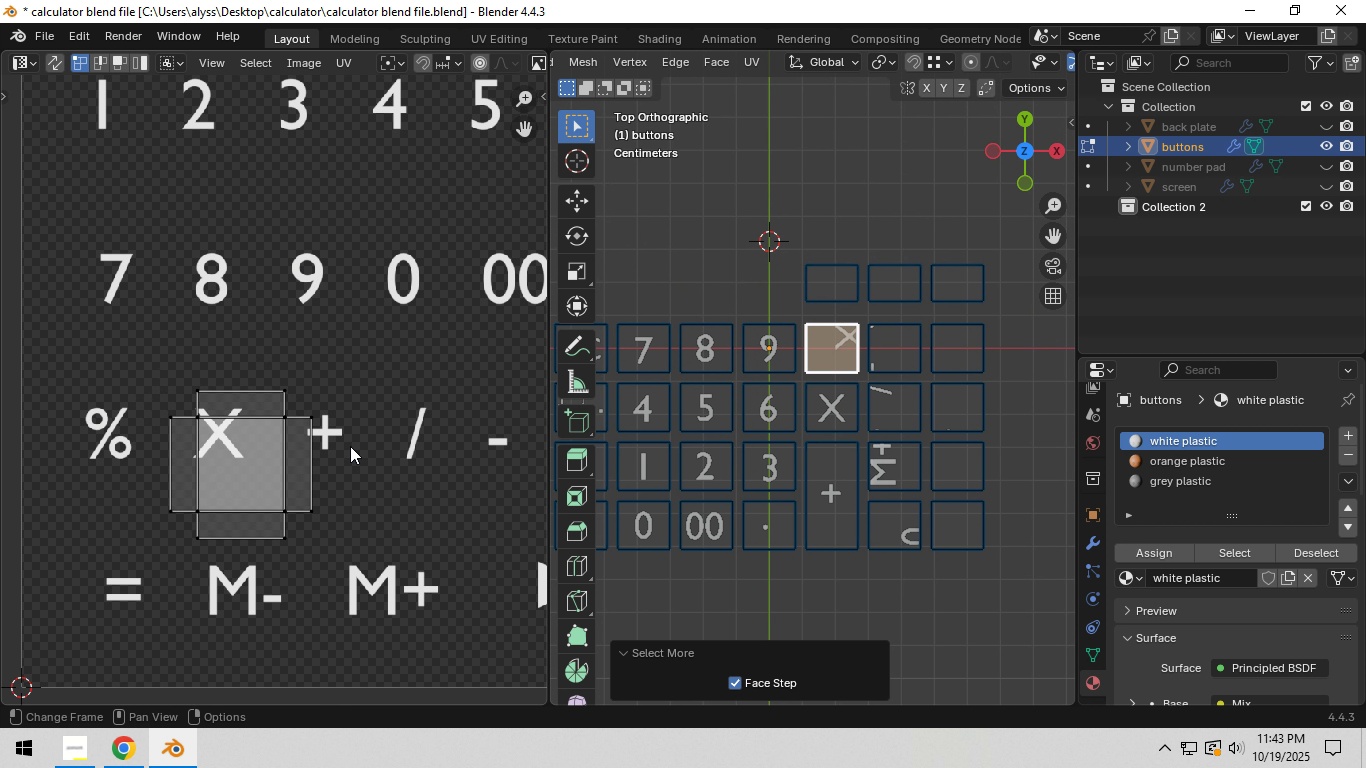 
type(ag)
 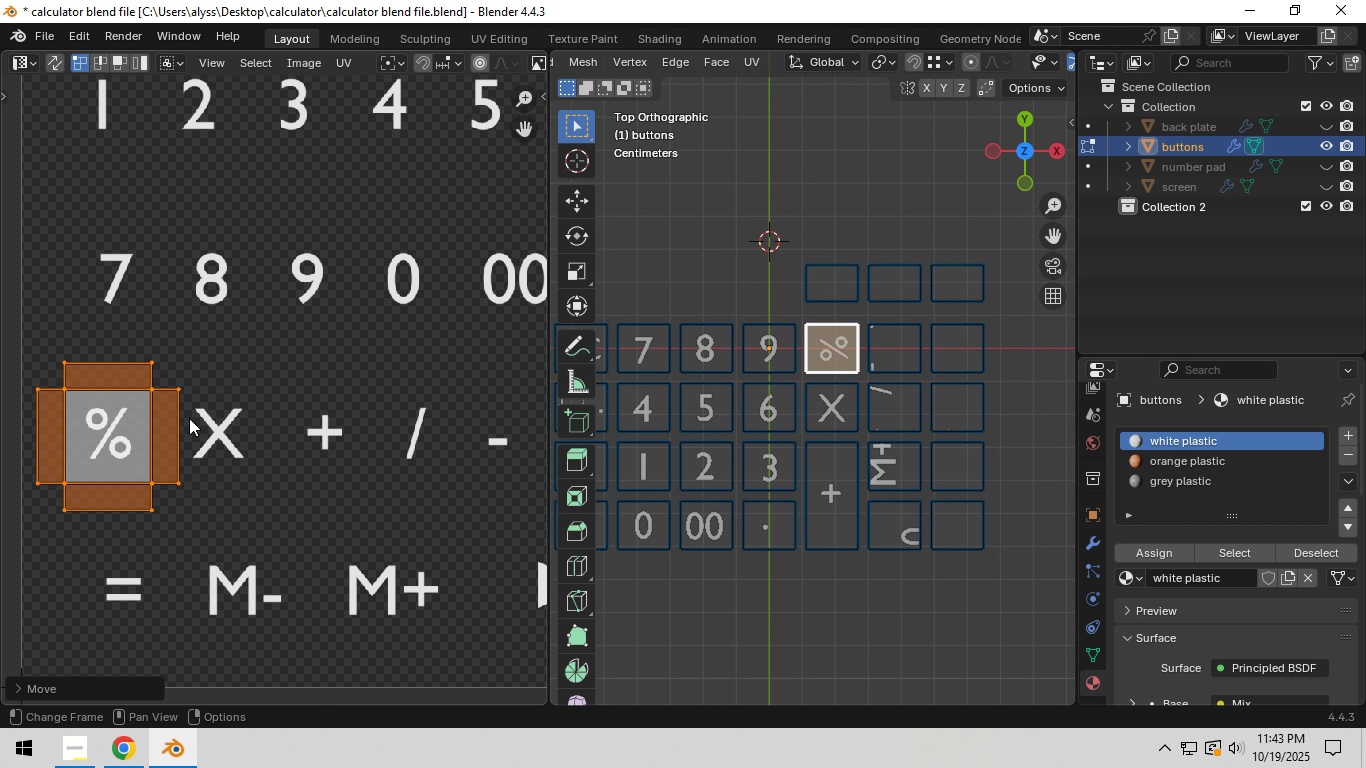 
left_click([189, 418])
 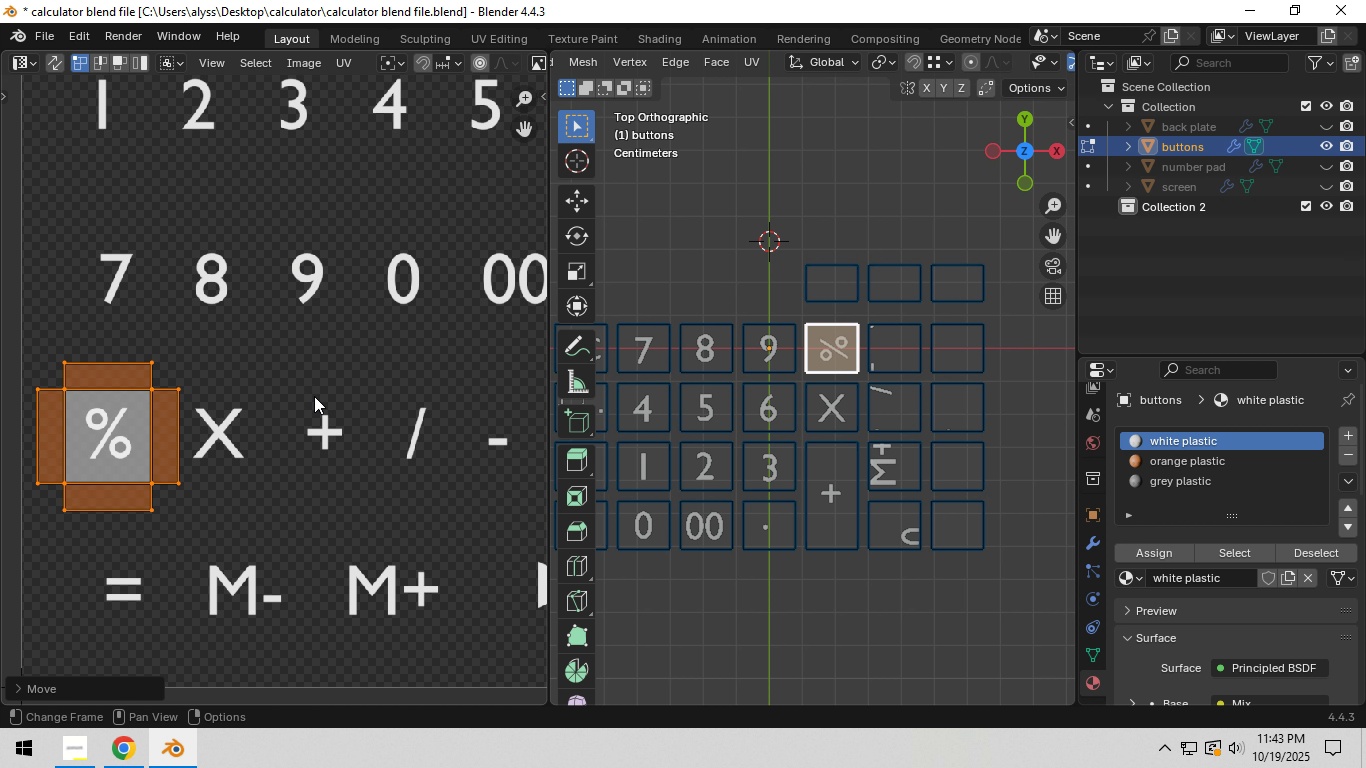 
key(R)
 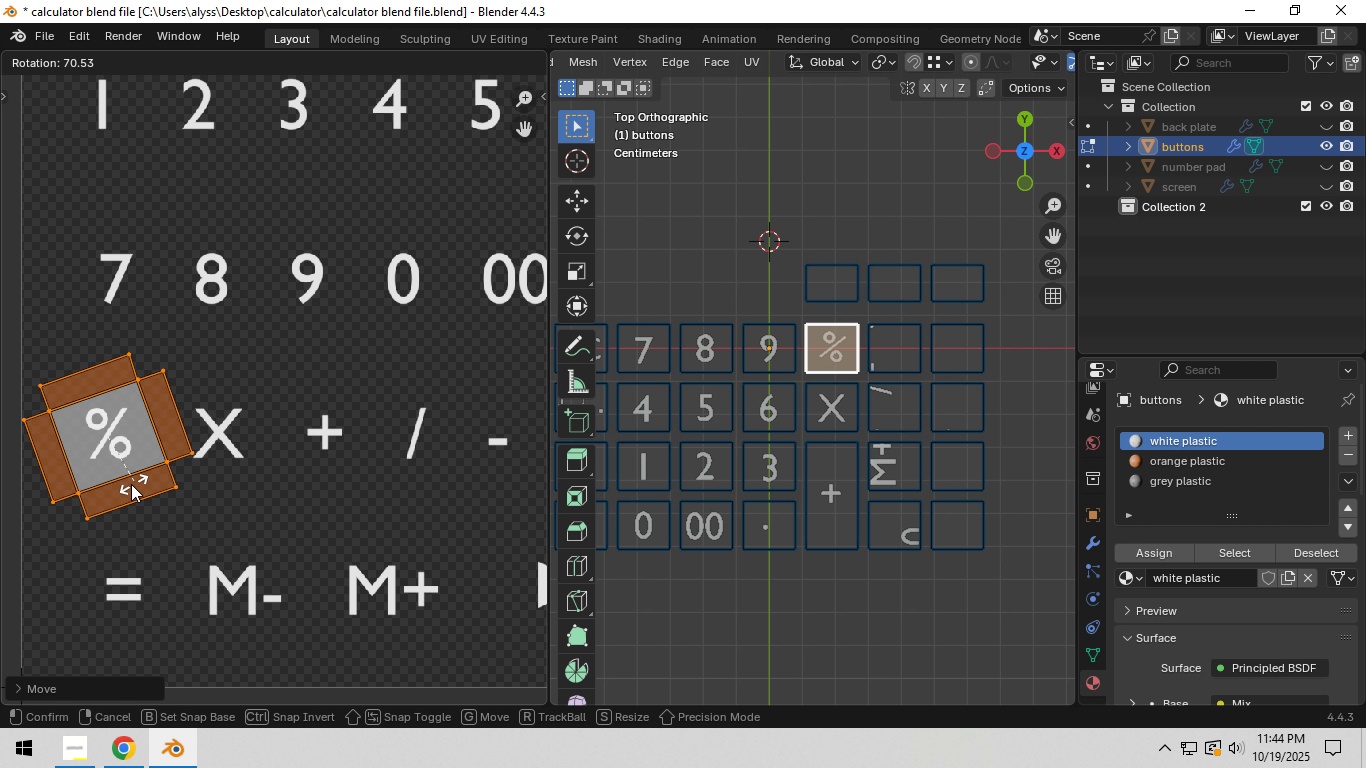 
hold_key(key=ControlLeft, duration=1.42)
left_click([117, 489])
 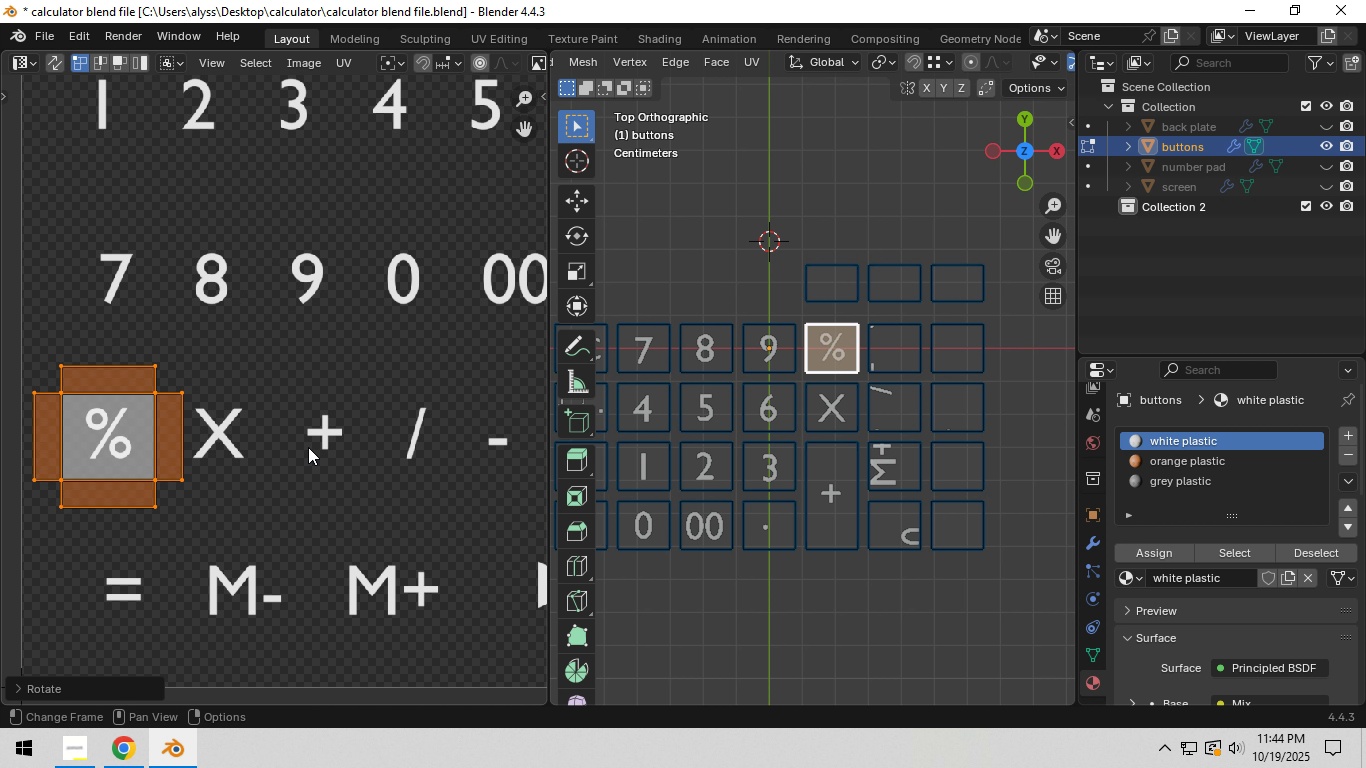 
key(G)
 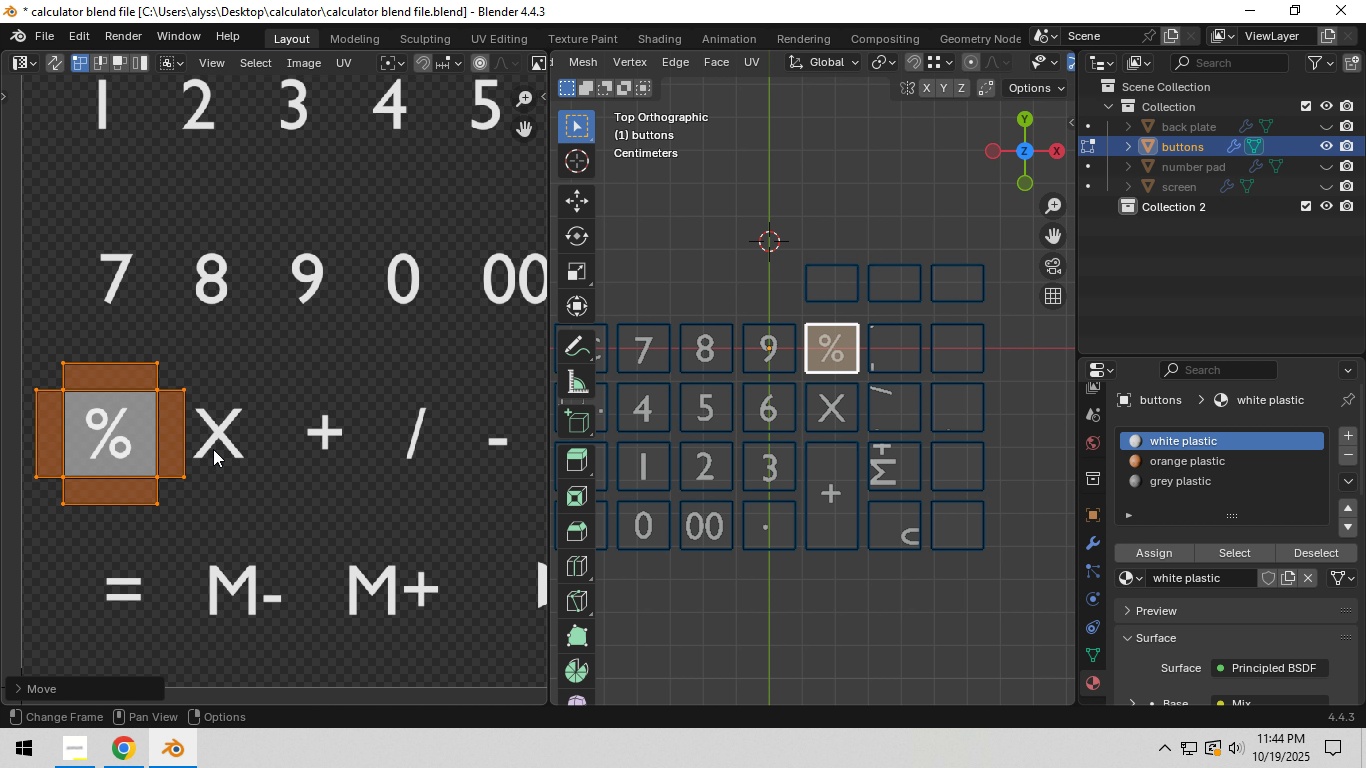 
left_click([213, 449])
 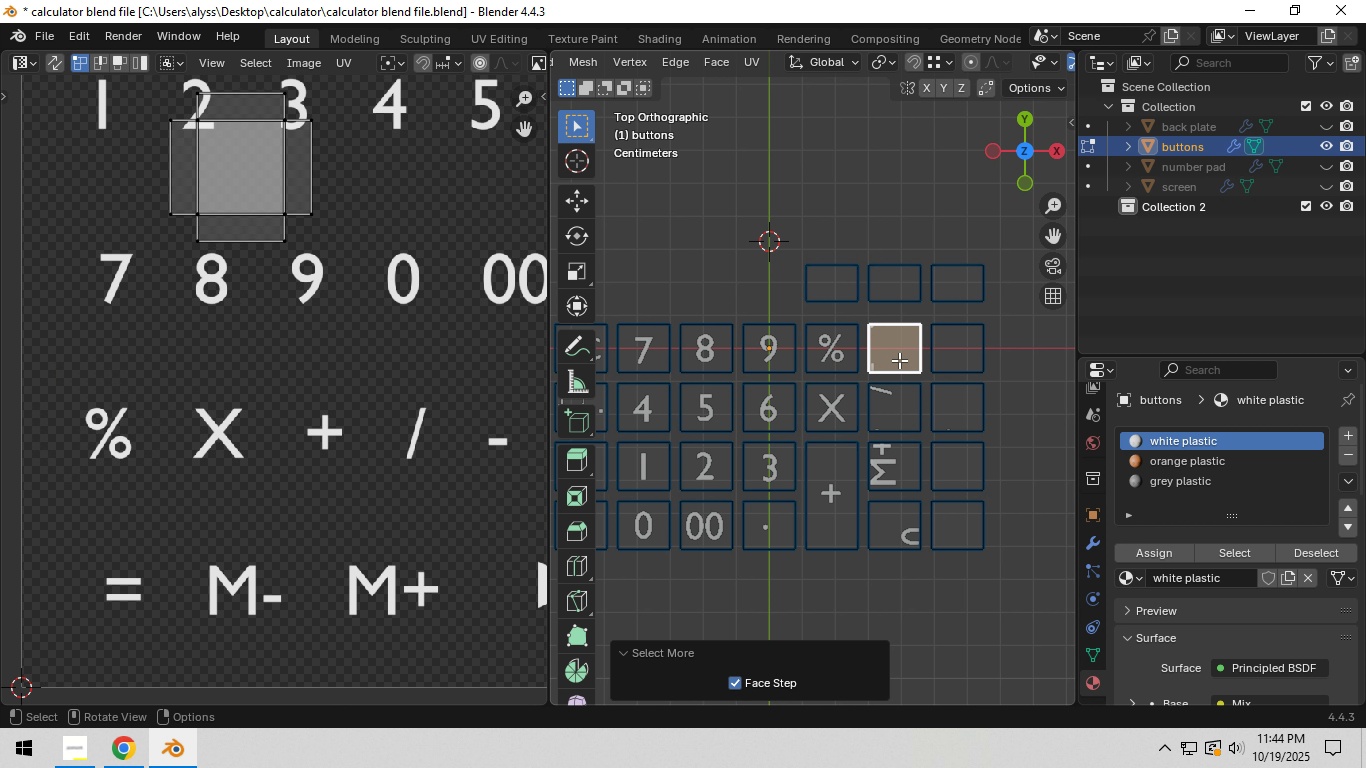 
double_click([897, 360])
 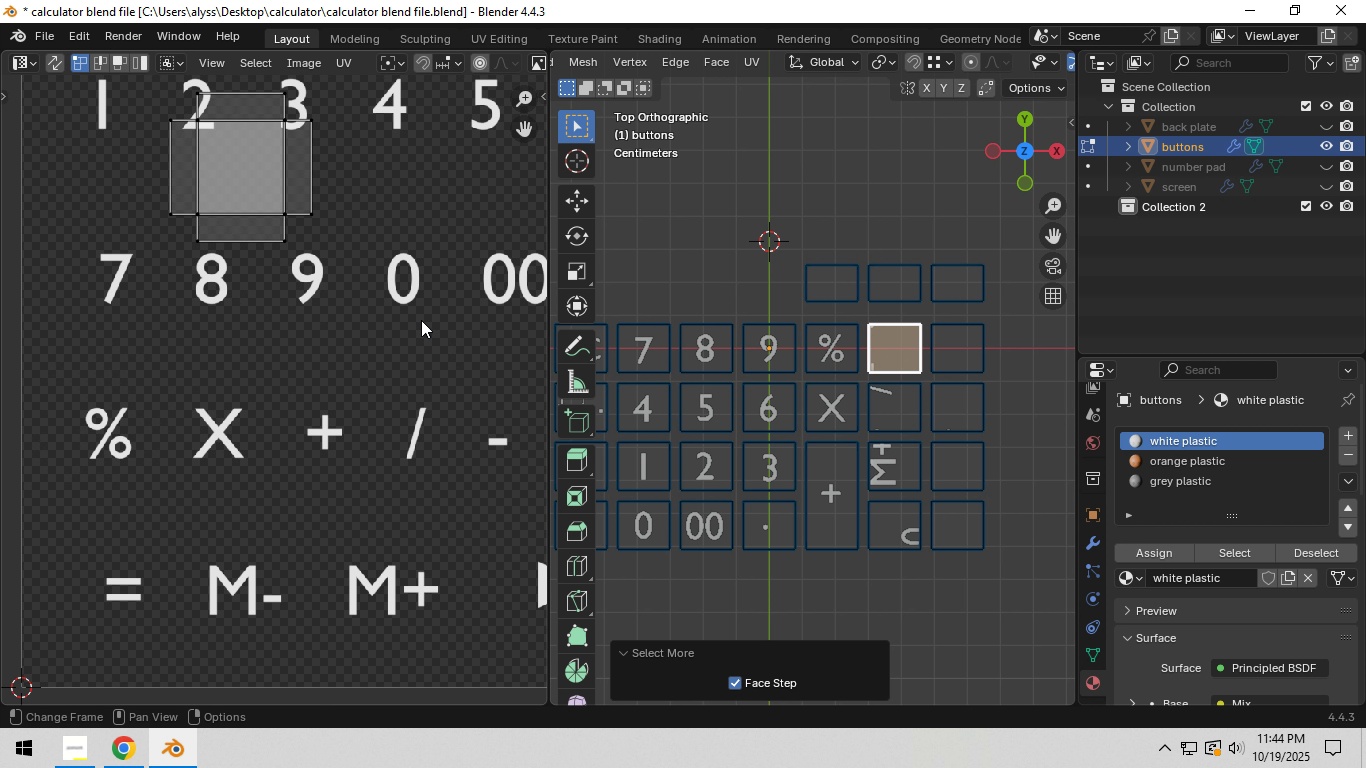 
scroll: coordinate [394, 292], scroll_direction: down, amount: 3.0
 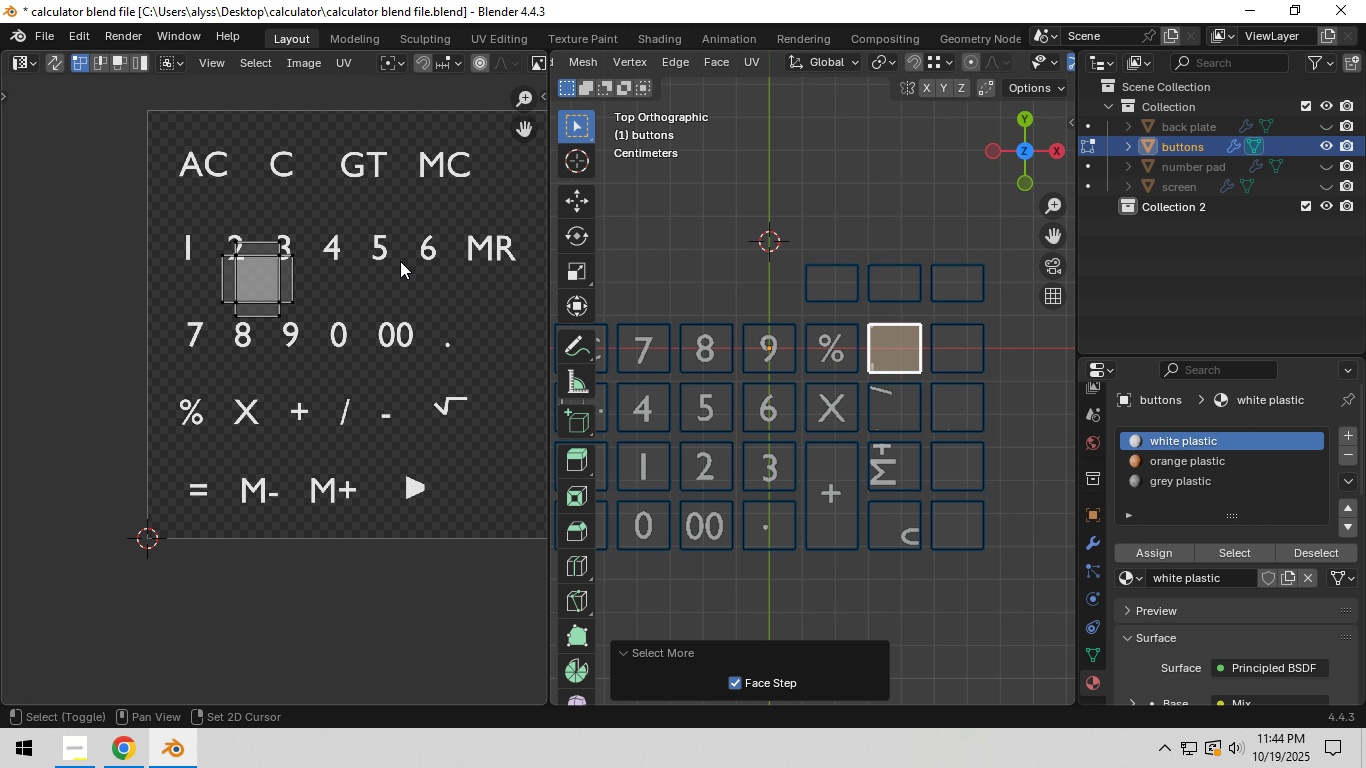 
hold_key(key=ShiftLeft, duration=0.33)
 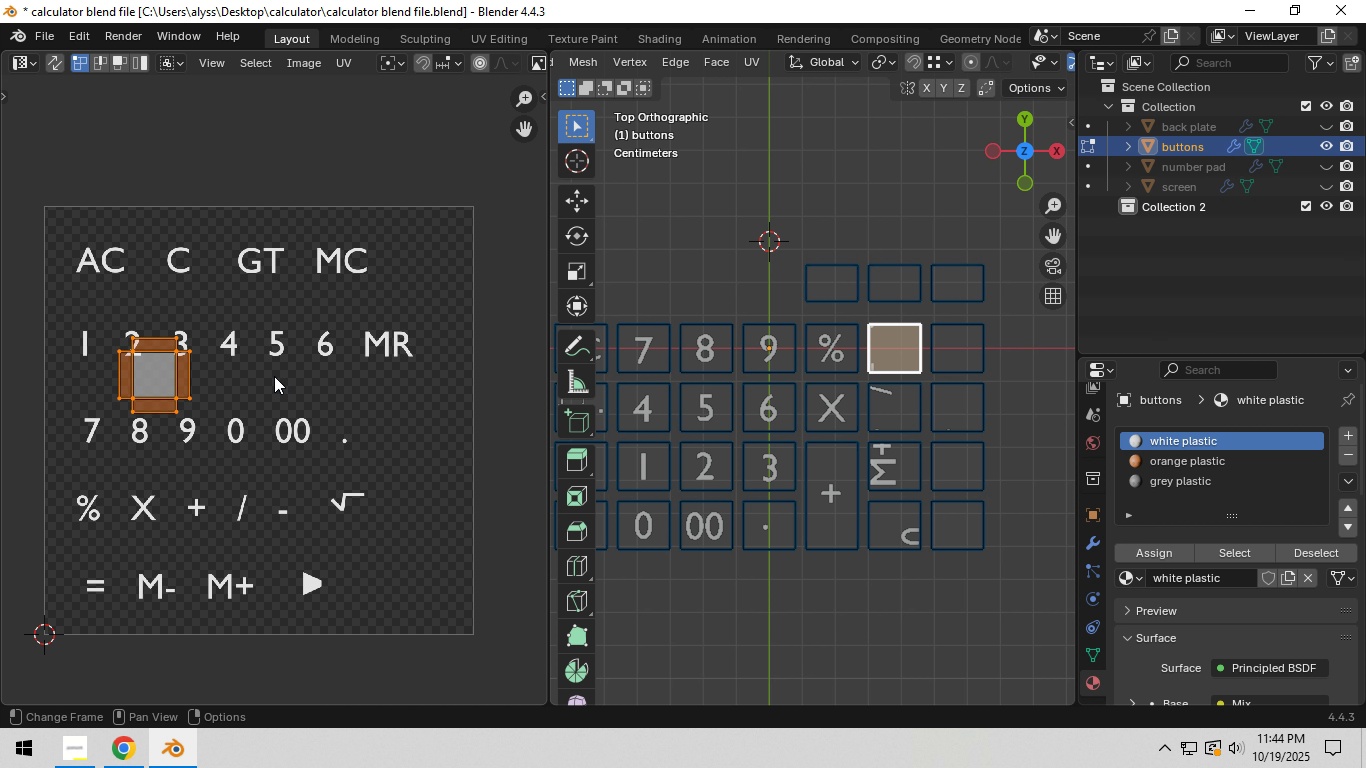 
key(A)
 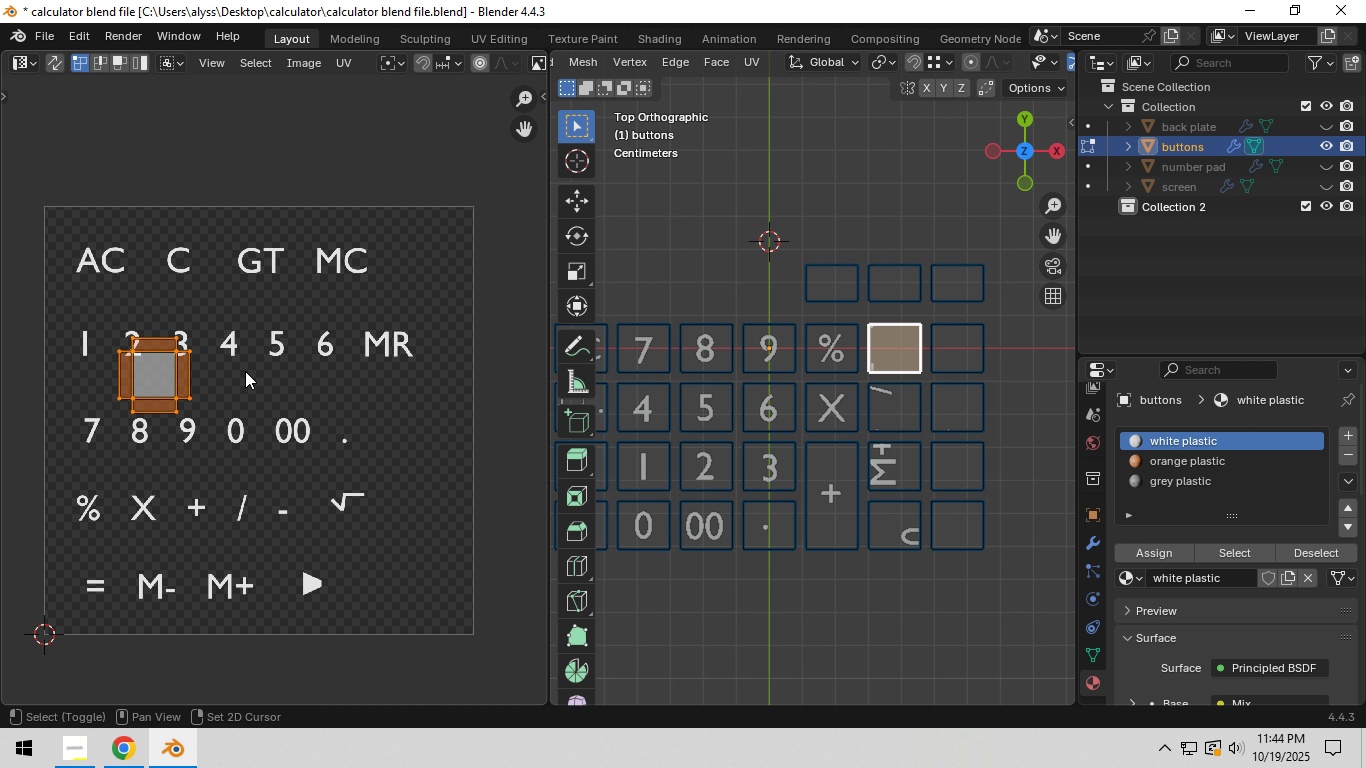 
key(Shift+ShiftLeft)
 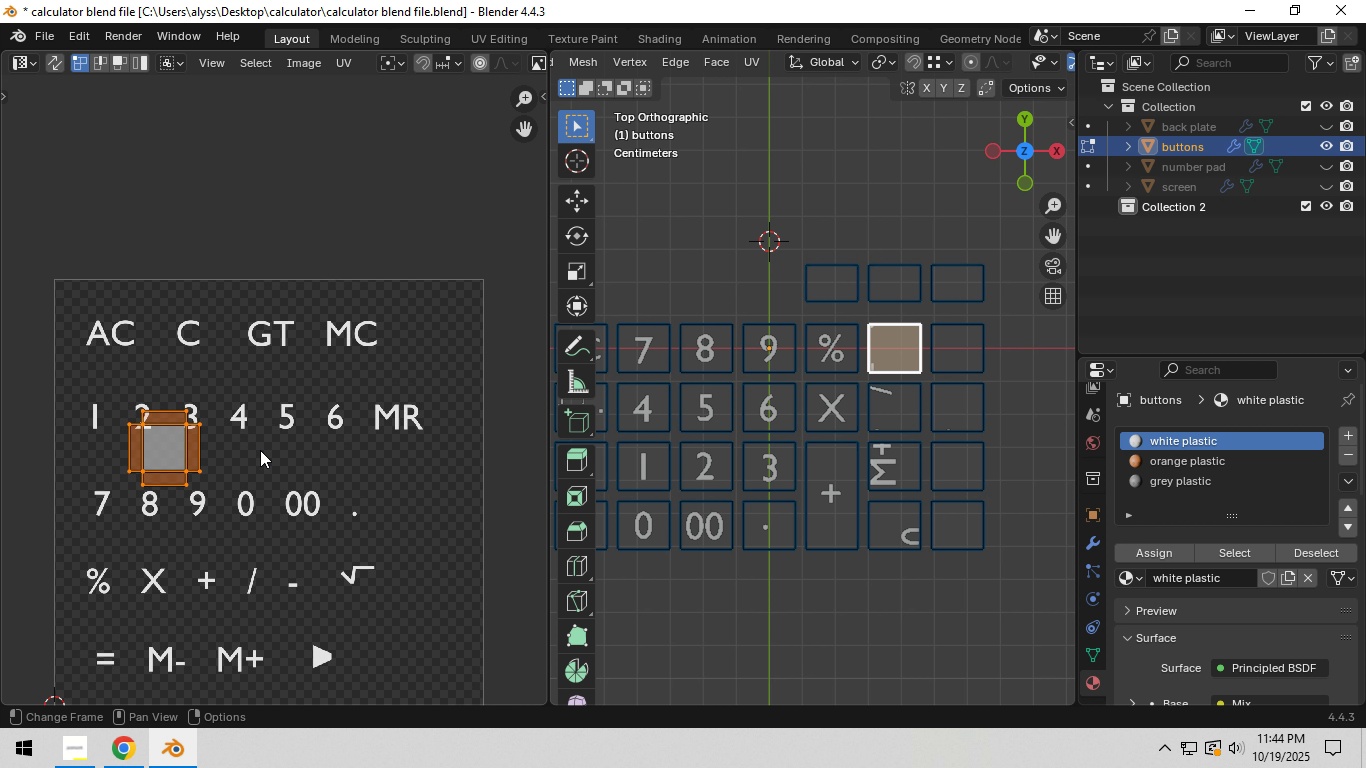 
scroll: coordinate [260, 450], scroll_direction: up, amount: 2.0
 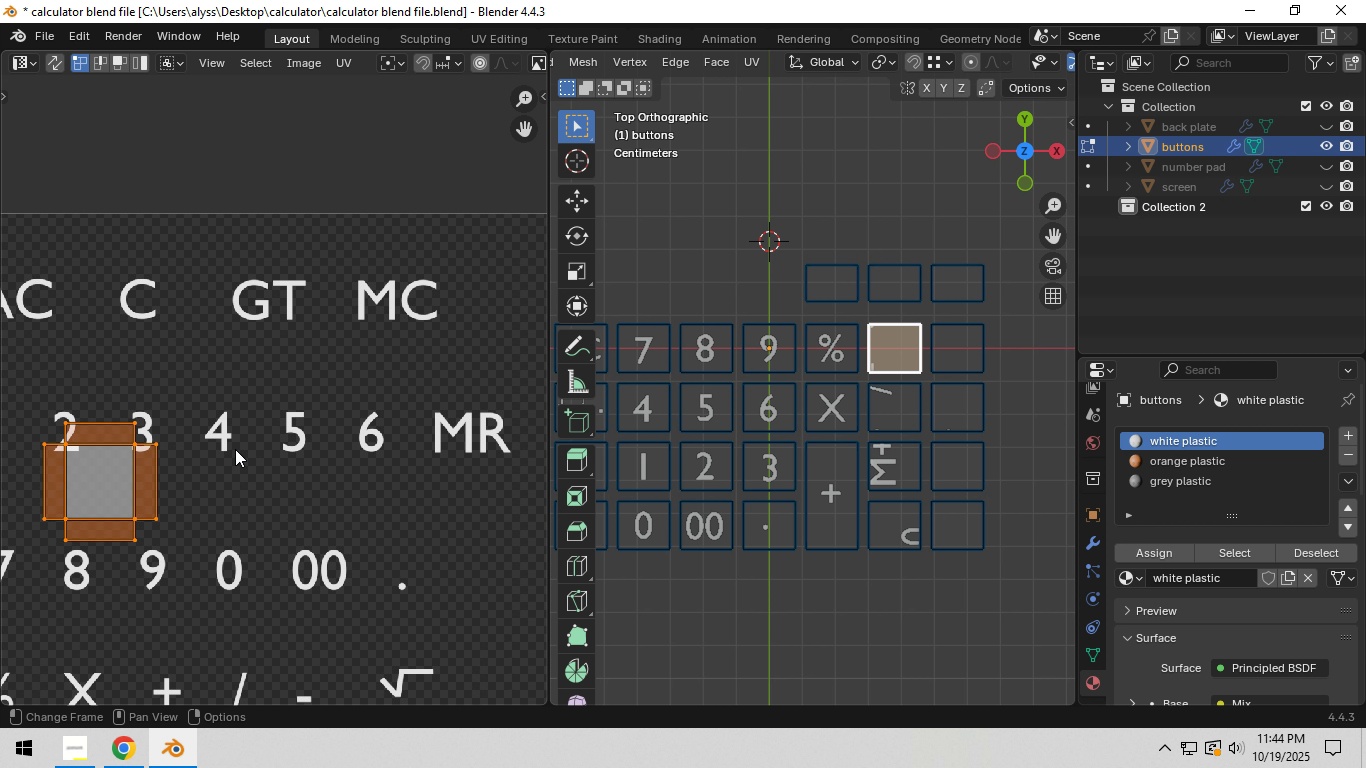 
key(G)
 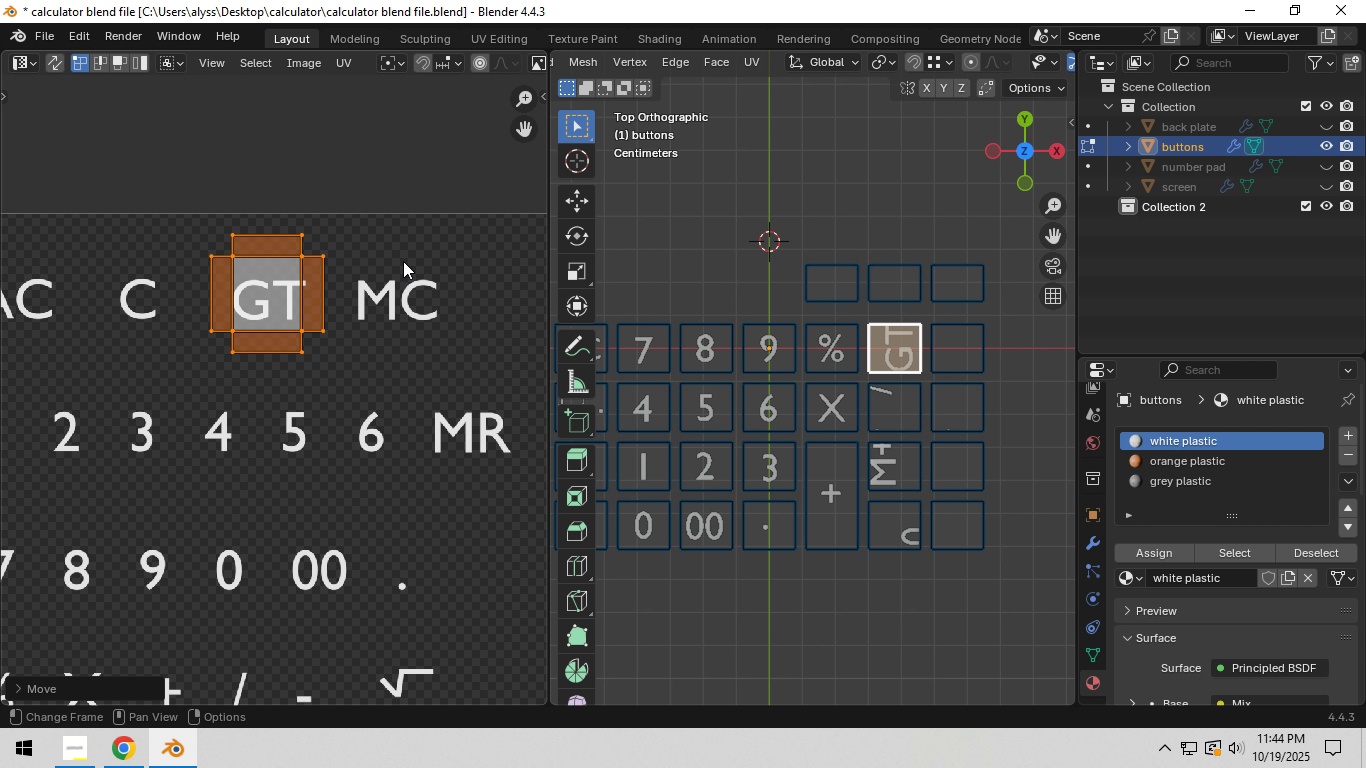 
key(Shift+ShiftLeft)
 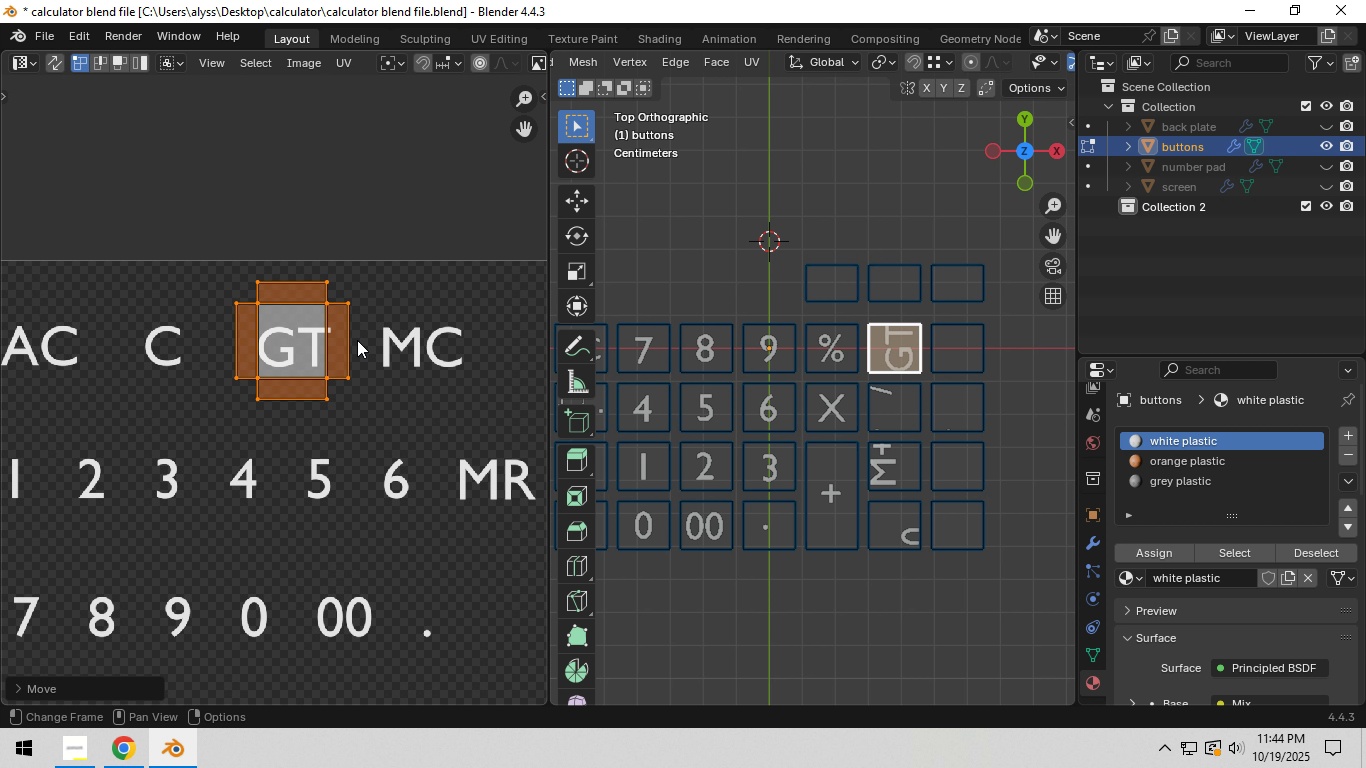 
scroll: coordinate [357, 340], scroll_direction: up, amount: 3.0
 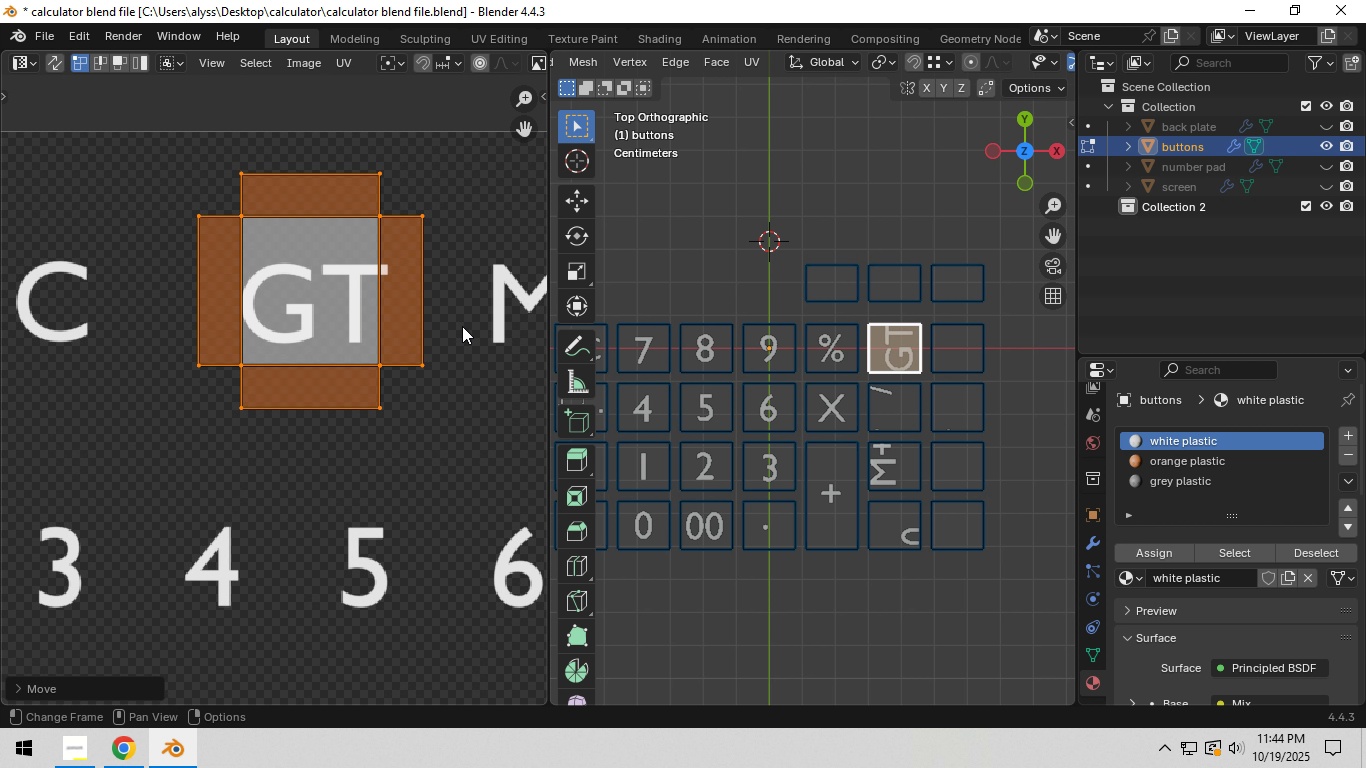 
key(R)
 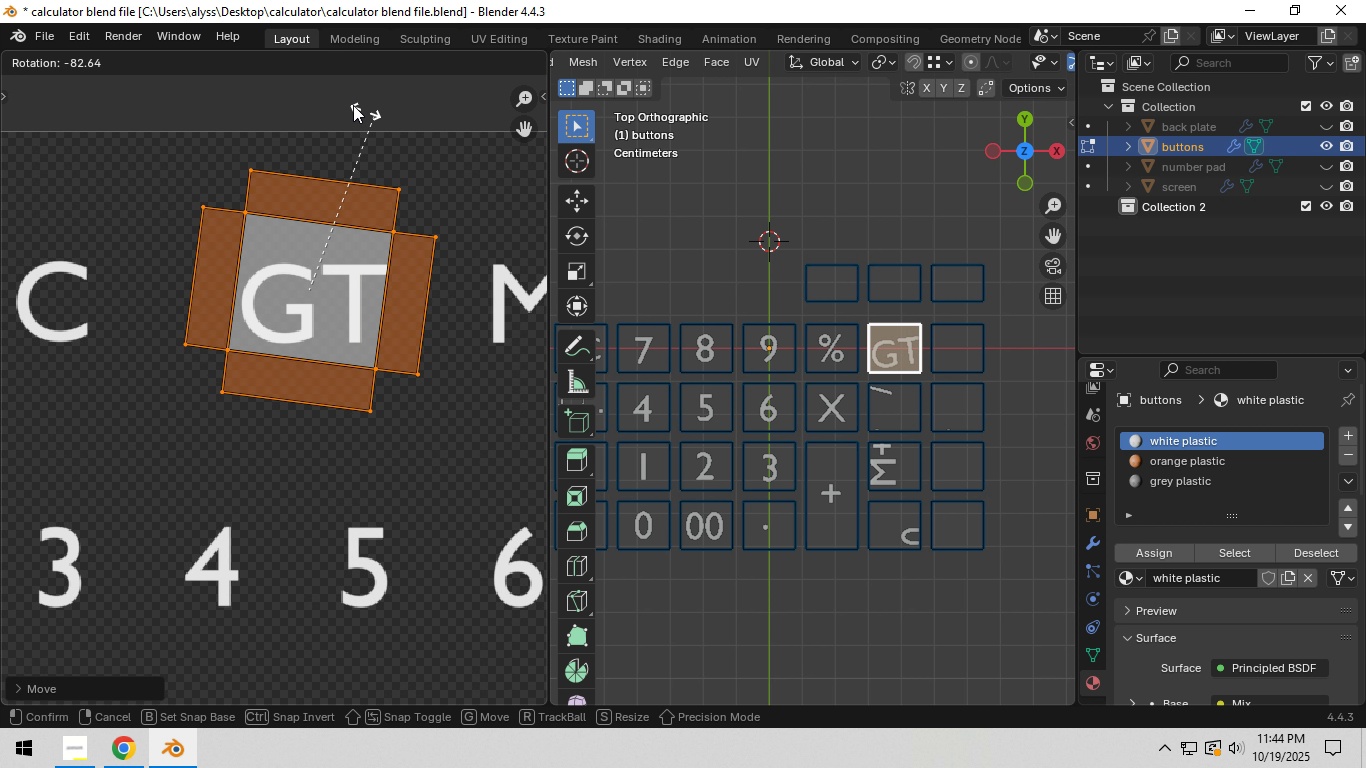 
hold_key(key=ControlLeft, duration=0.88)
left_click([360, 111])
 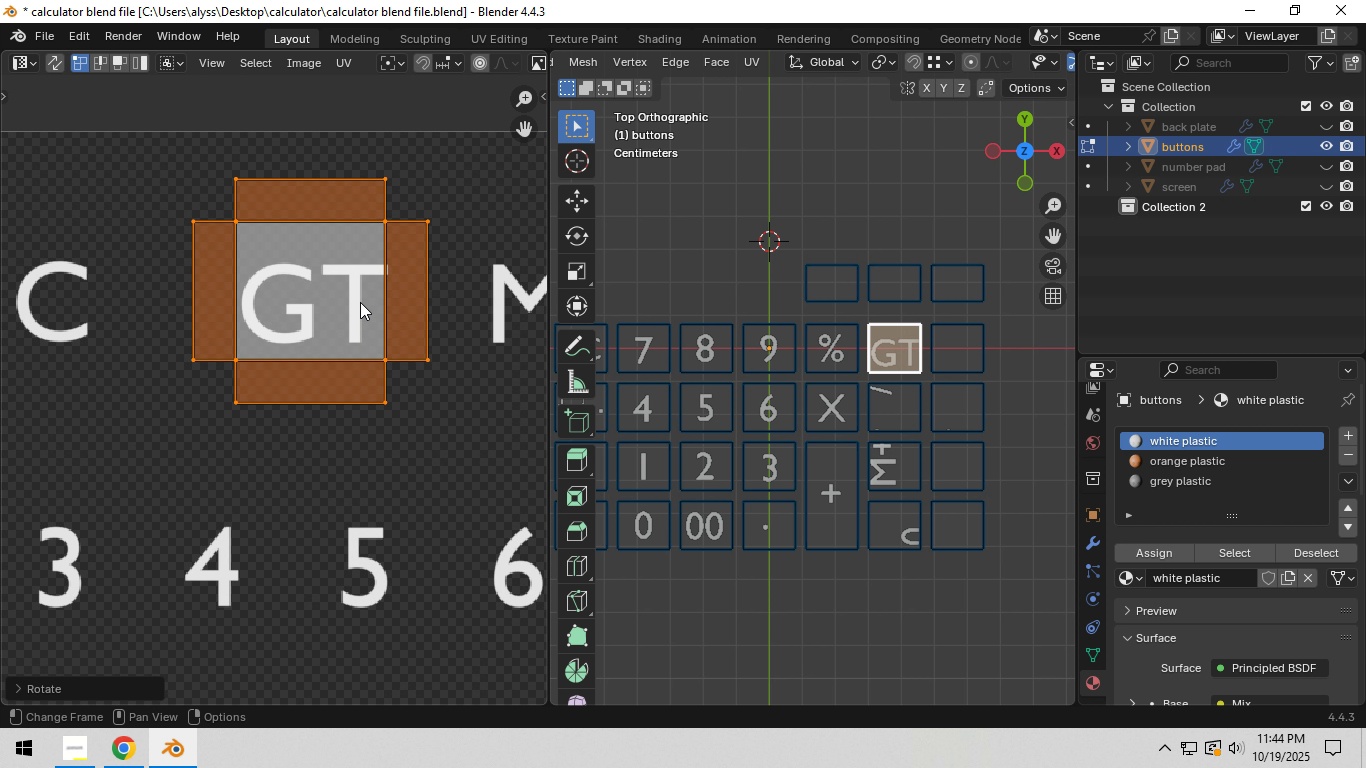 
key(S)
 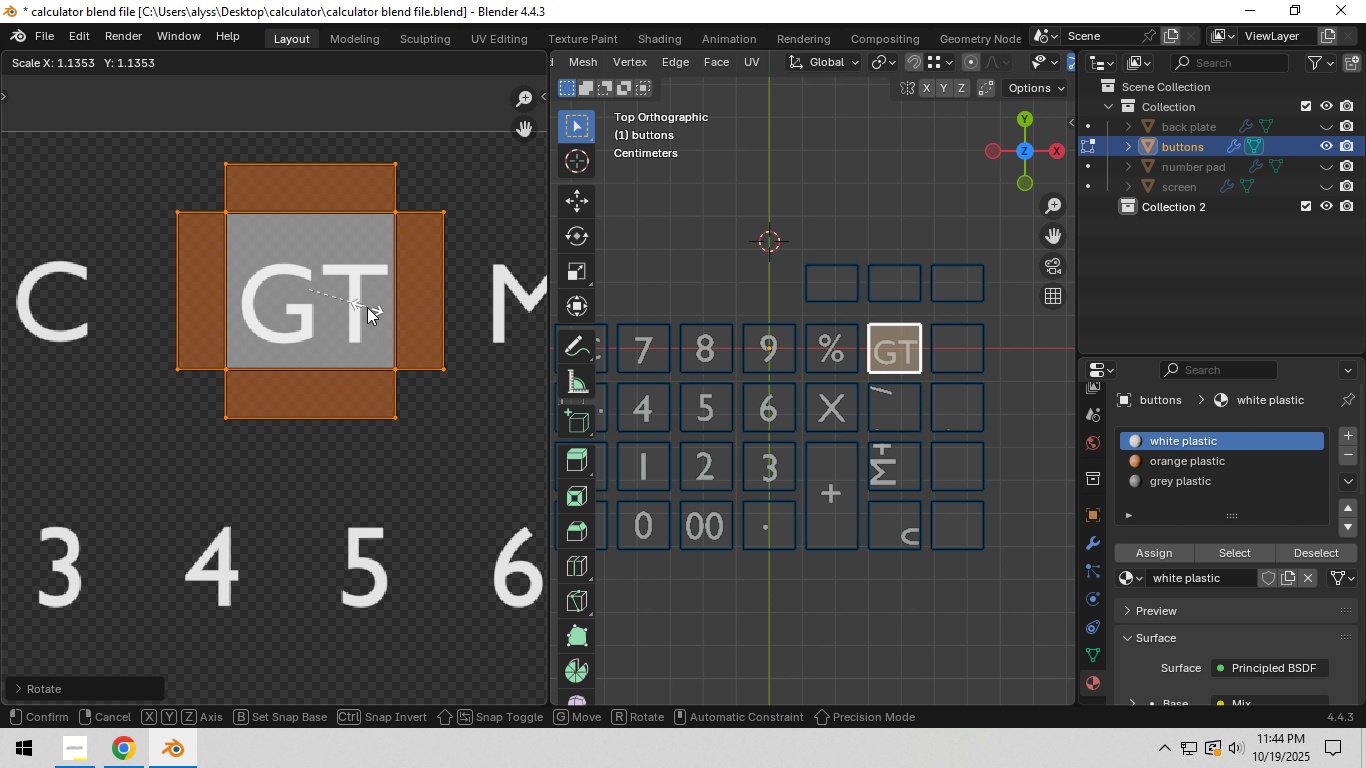 
left_click([367, 307])
 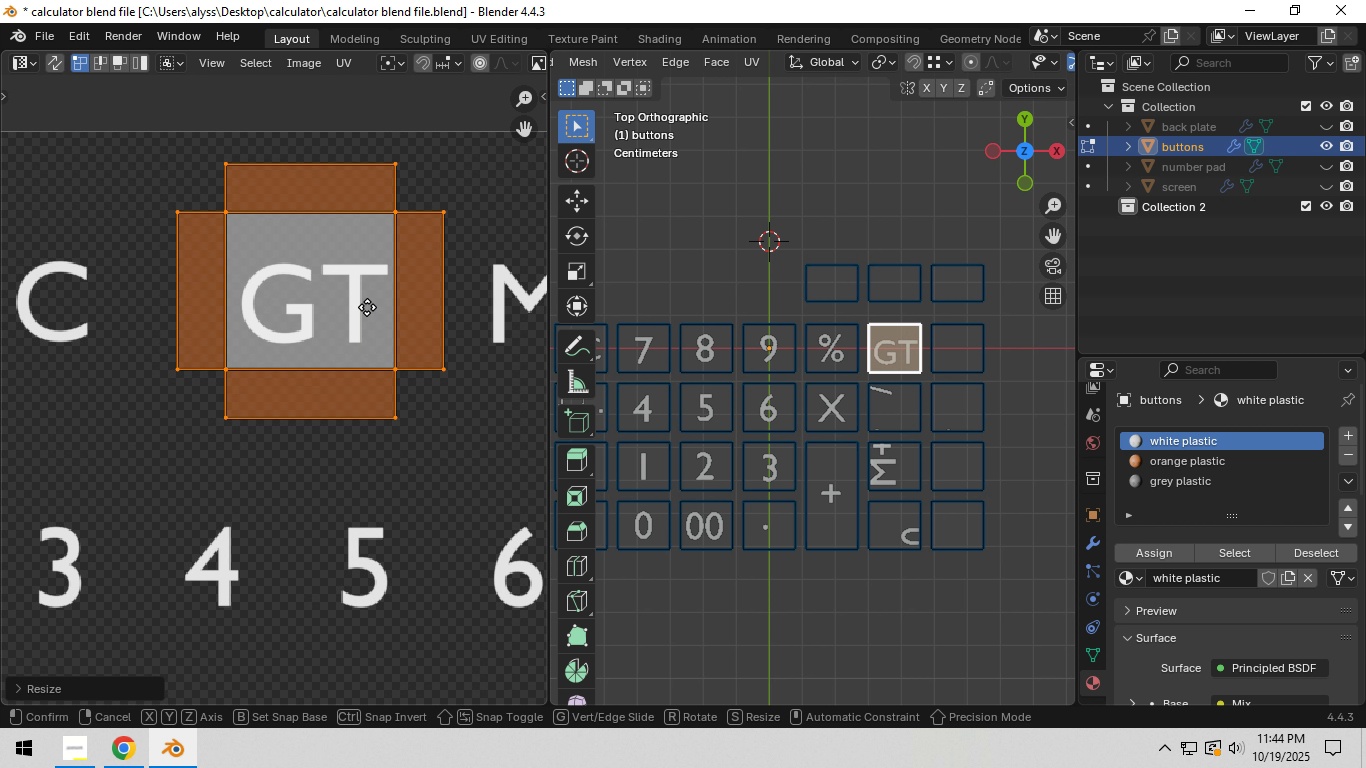 
key(G)
 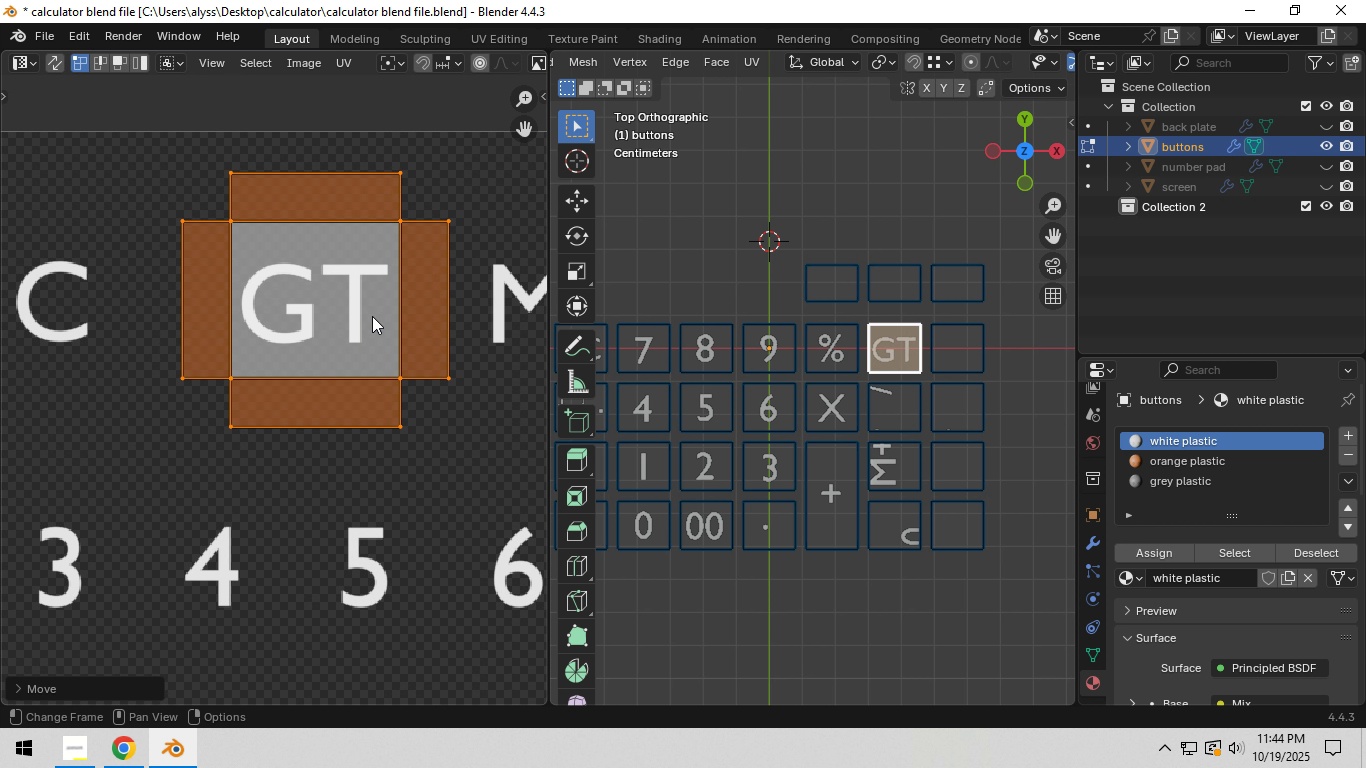 
left_click([372, 316])
 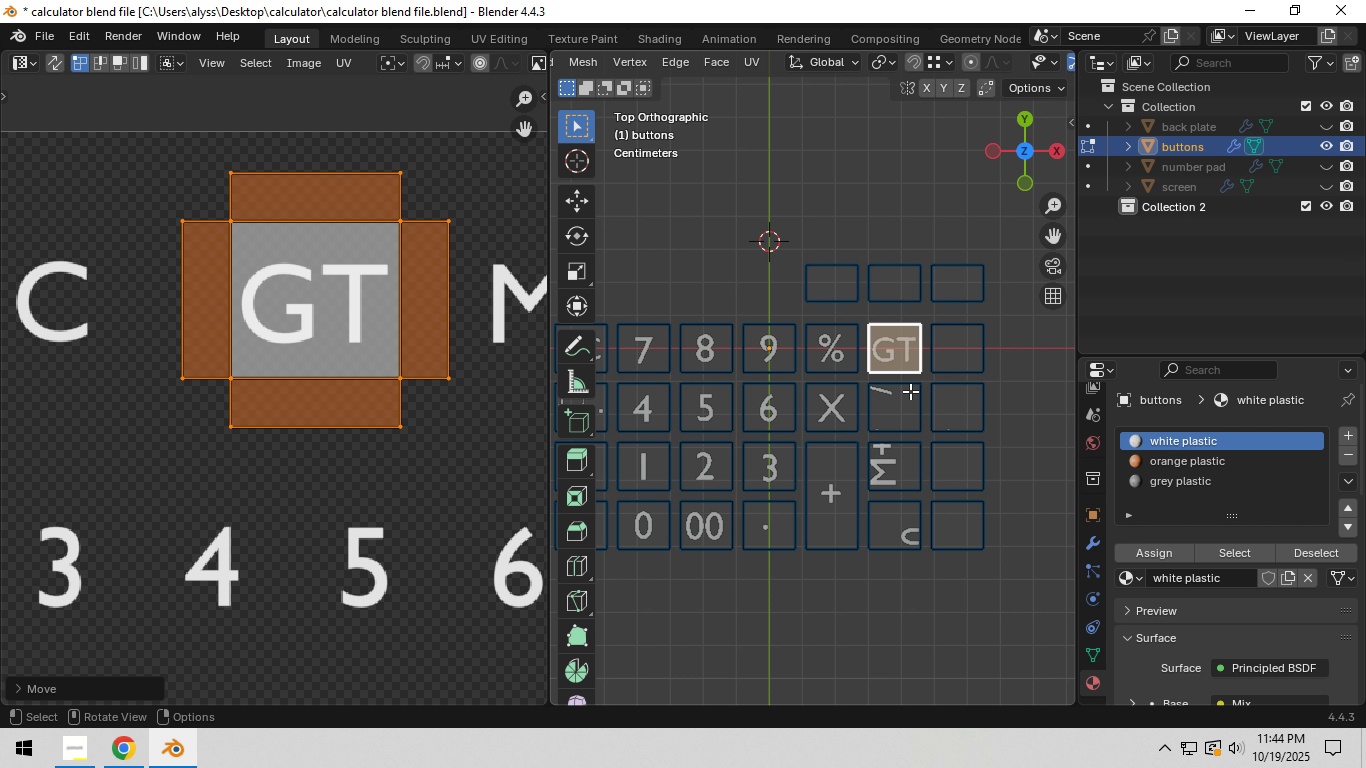 
left_click([901, 406])
 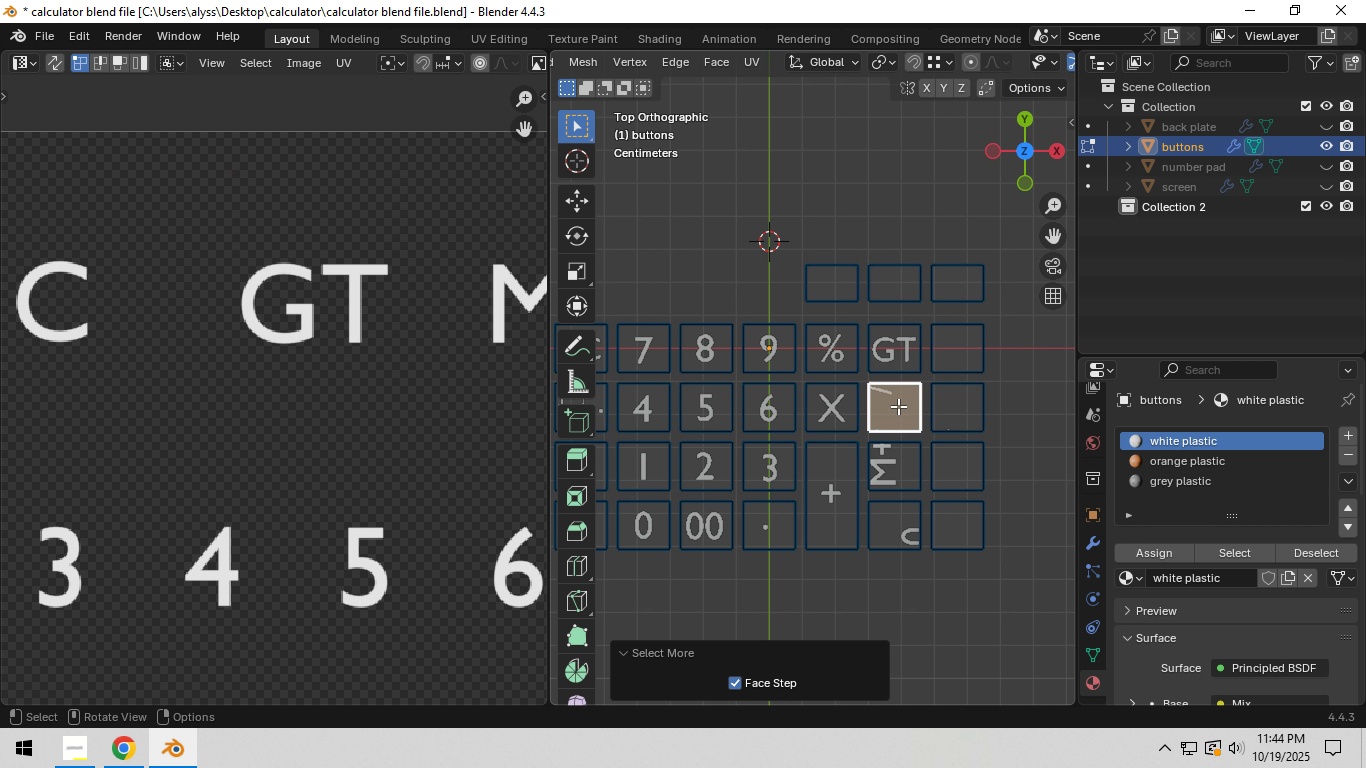 
double_click([898, 406])
 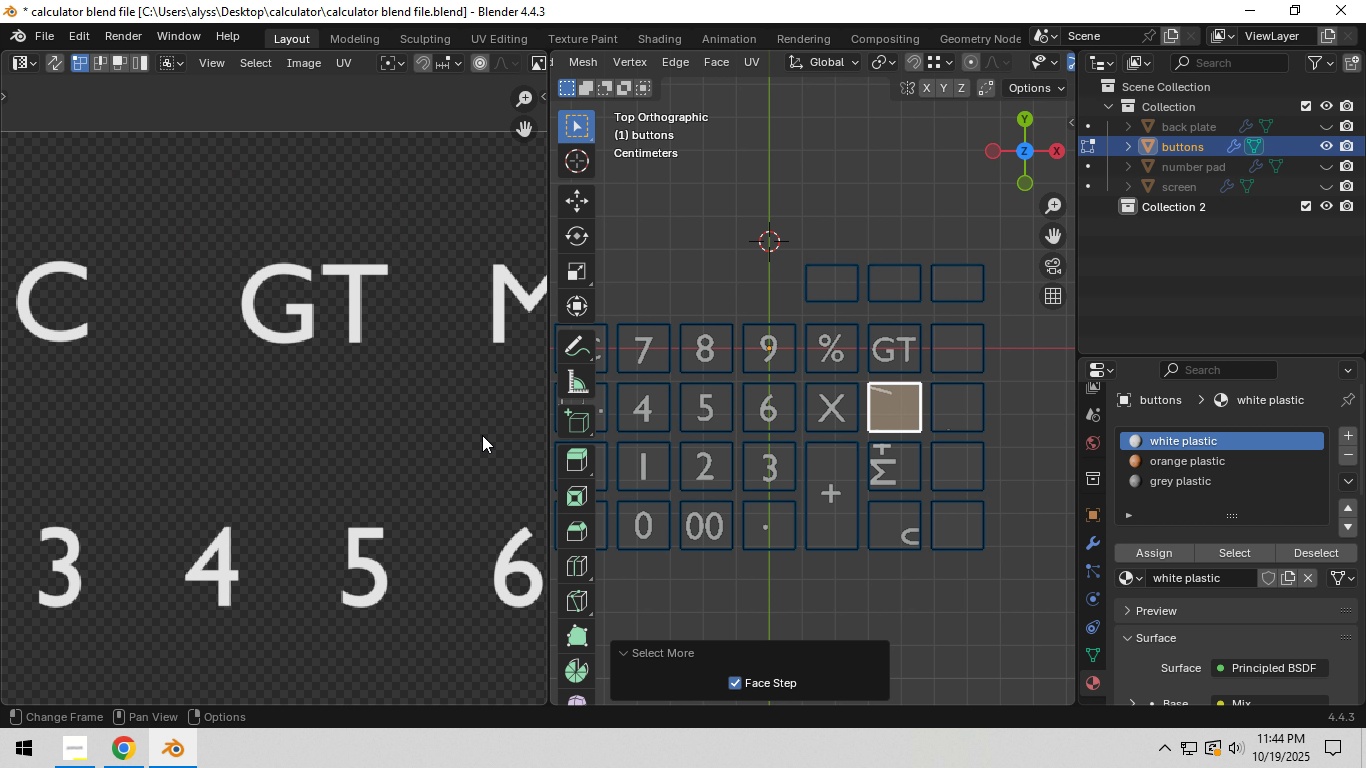 
scroll: coordinate [482, 434], scroll_direction: down, amount: 5.0
 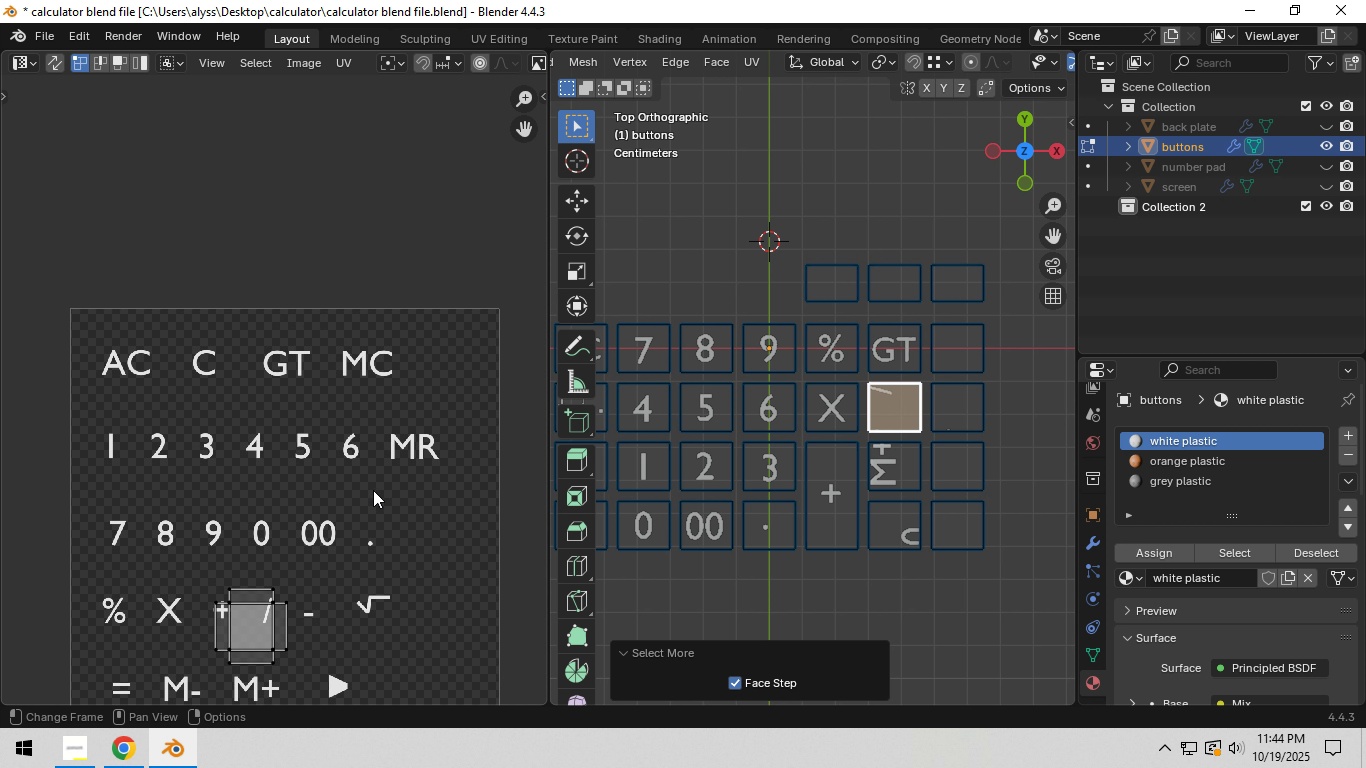 
type(ag)
 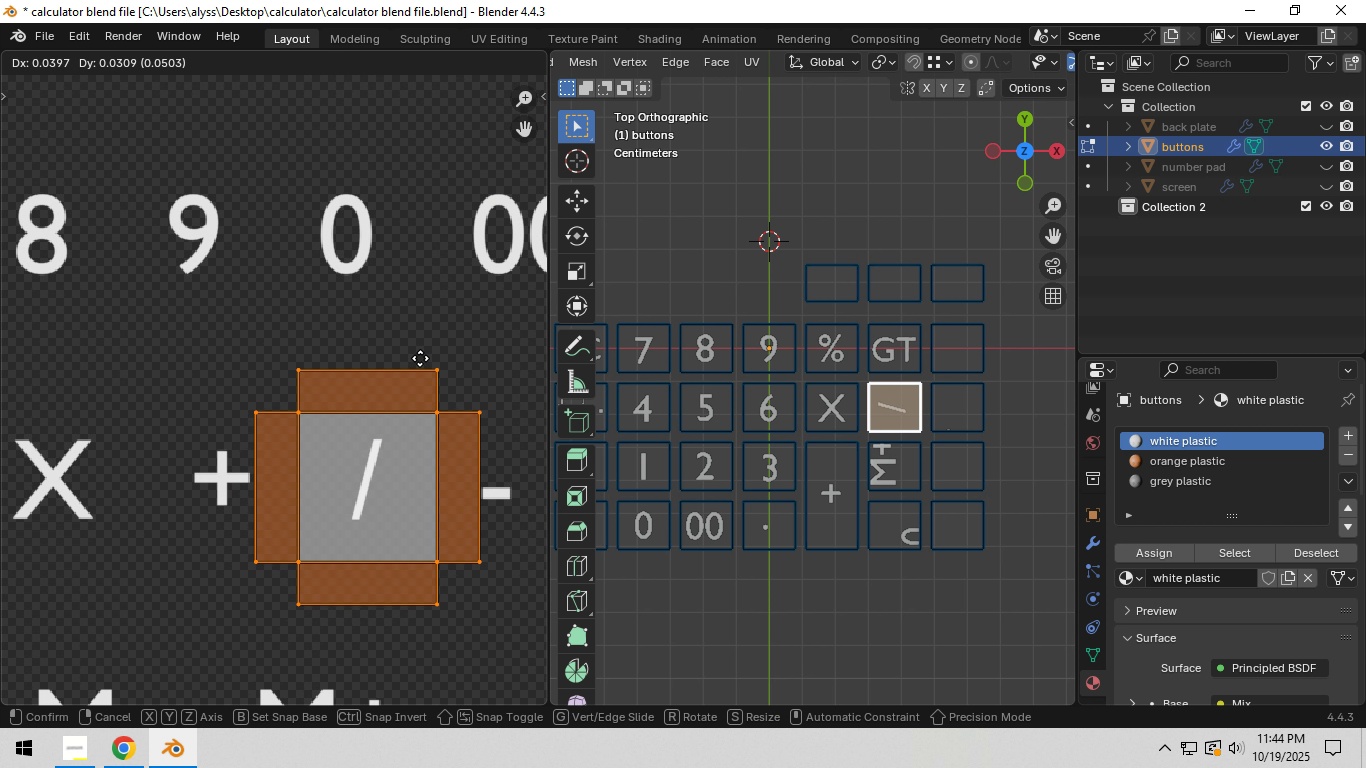 
scroll: coordinate [350, 353], scroll_direction: up, amount: 5.0
 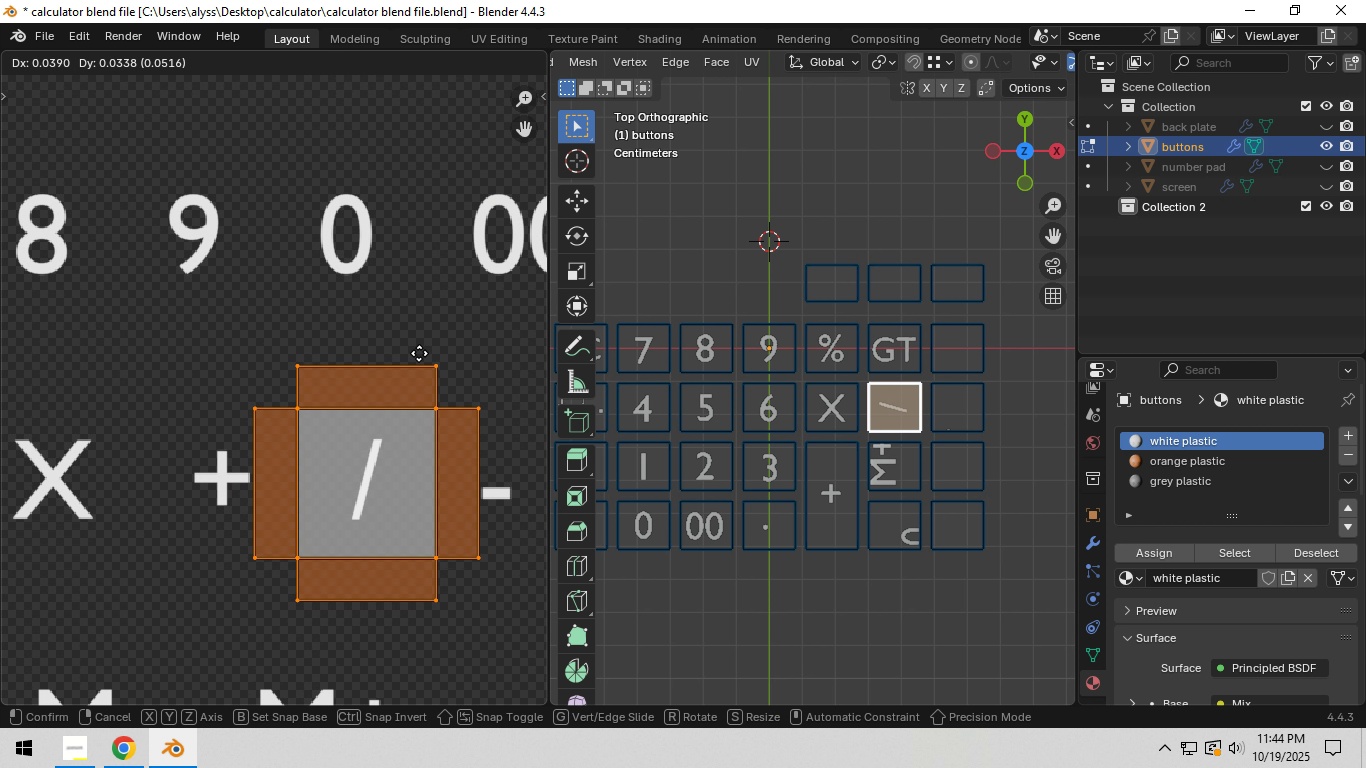 
left_click([419, 352])
 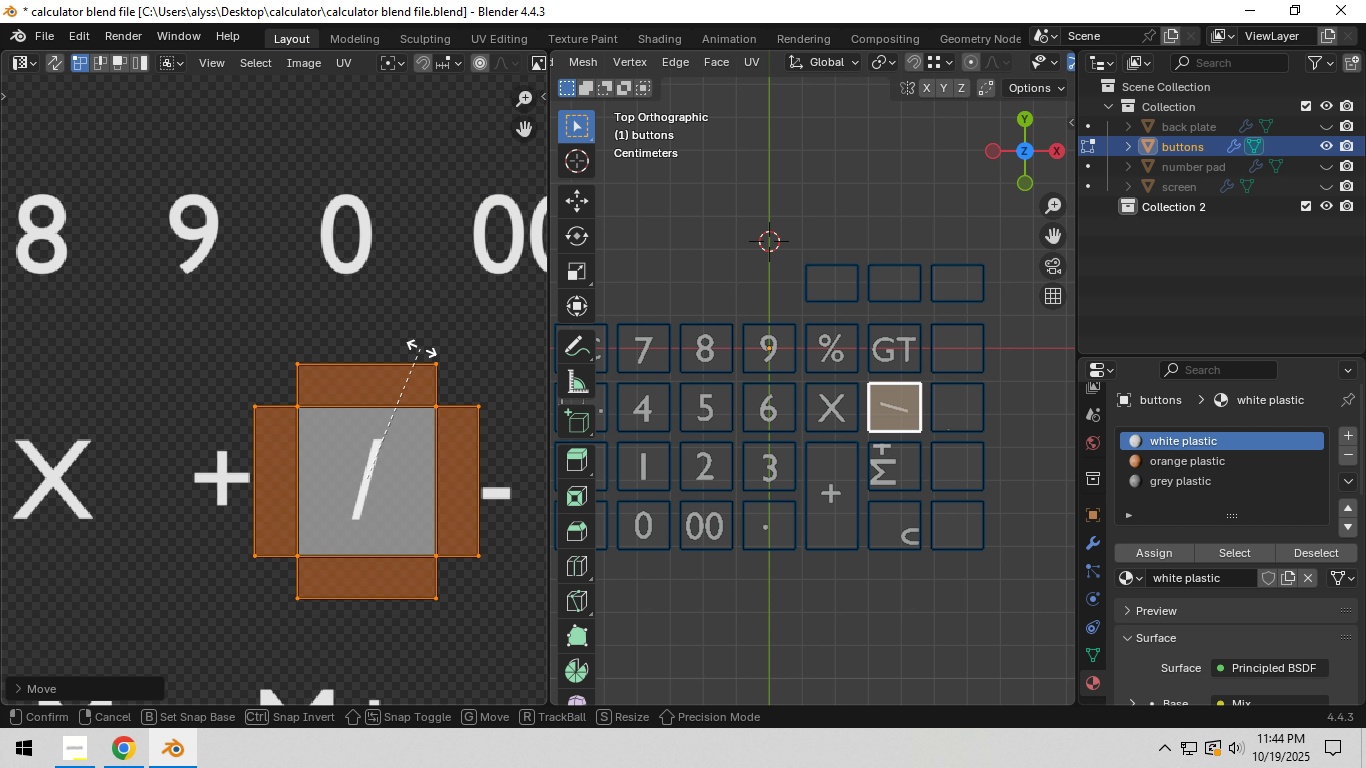 
key(R)
 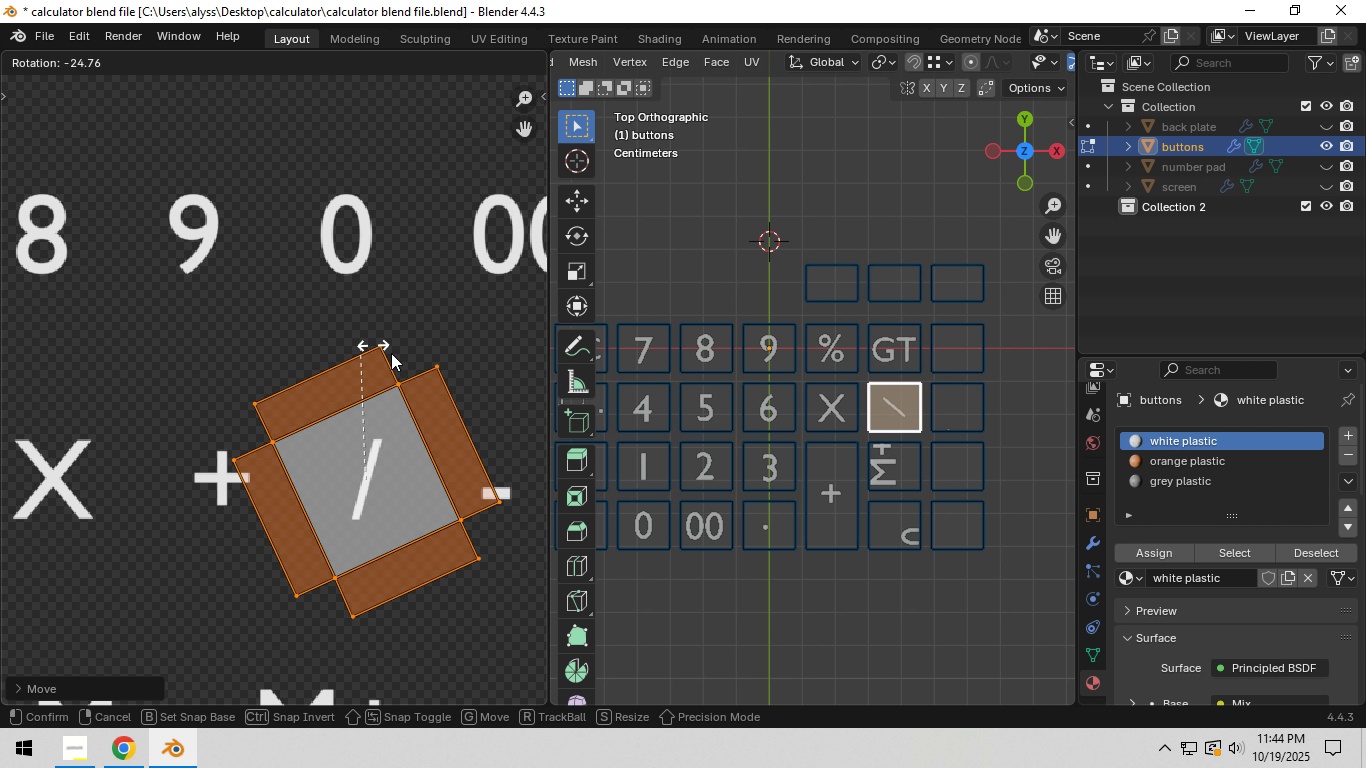 
hold_key(key=ControlLeft, duration=1.5)
 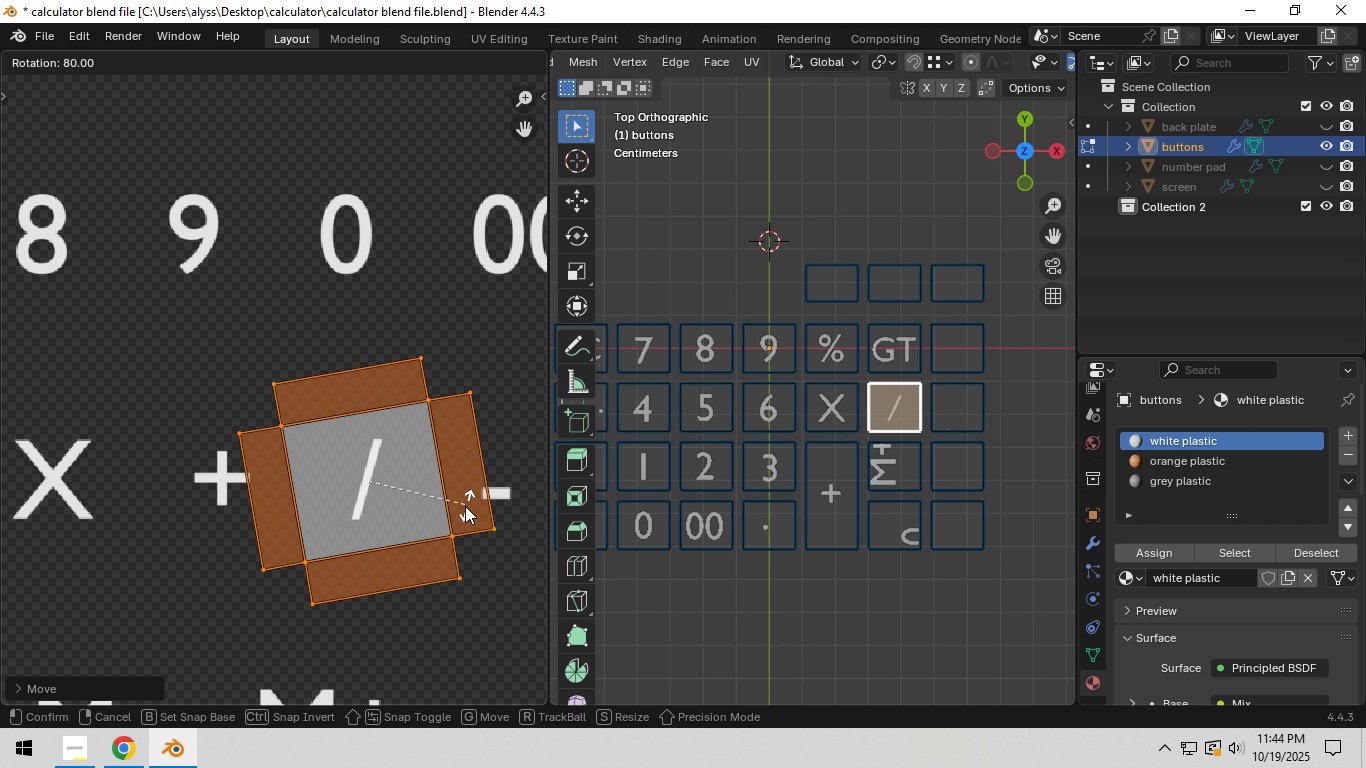 
hold_key(key=ControlLeft, duration=1.52)
 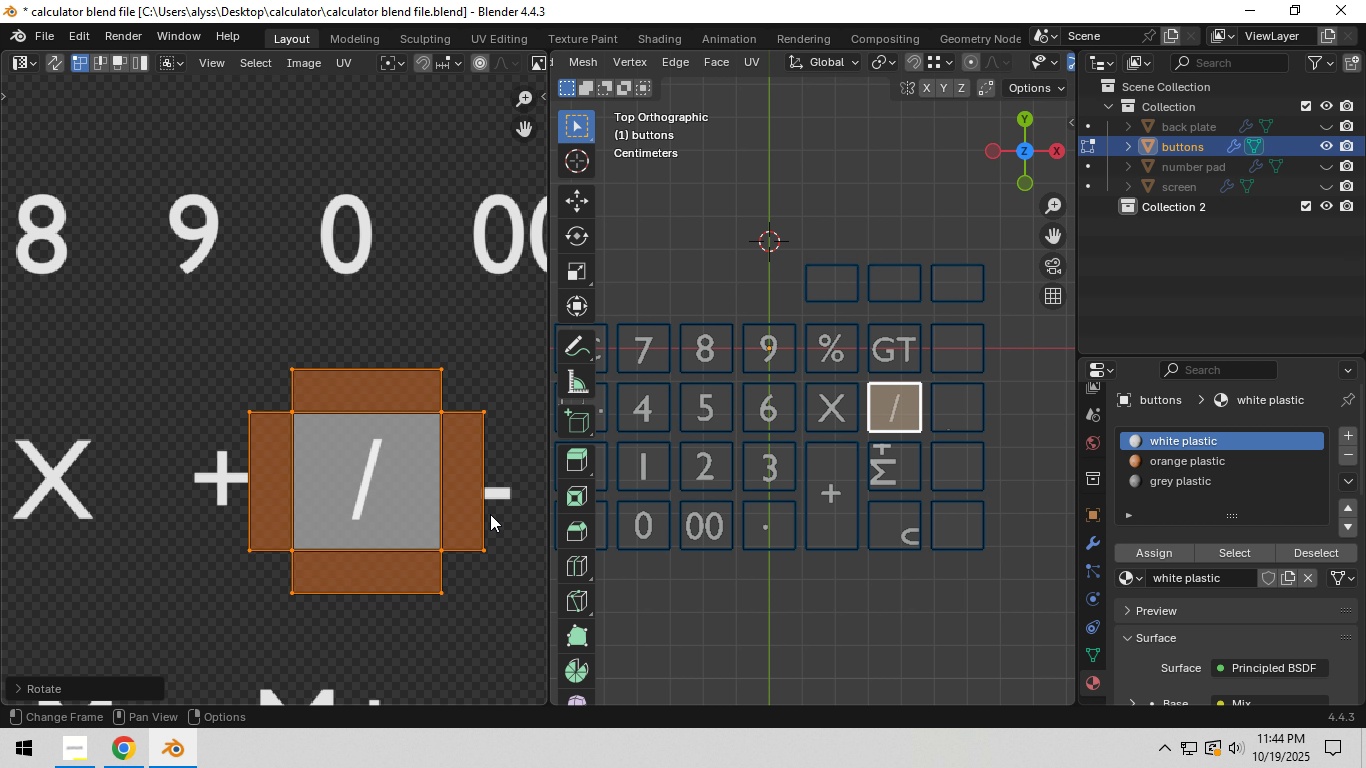 
hold_key(key=ControlLeft, duration=0.34)
left_click([464, 526])
 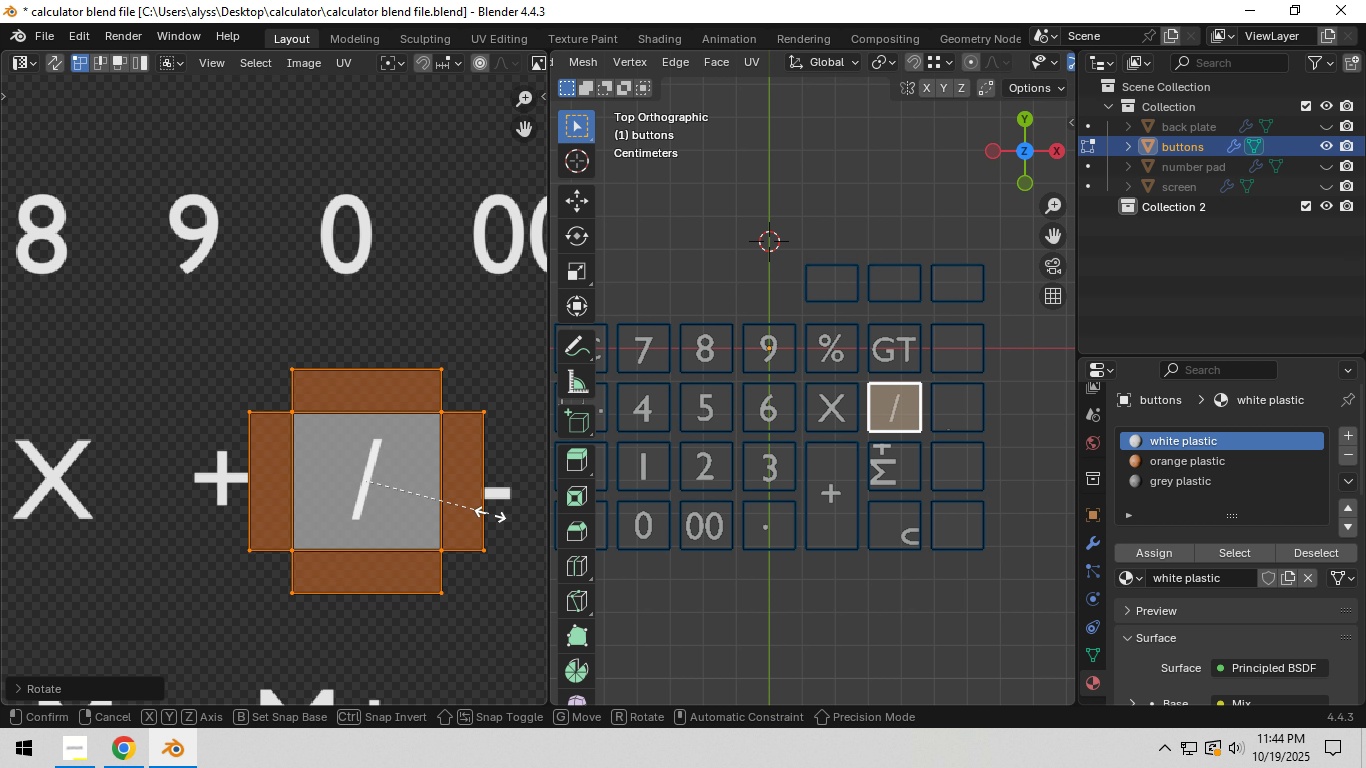 
key(S)
 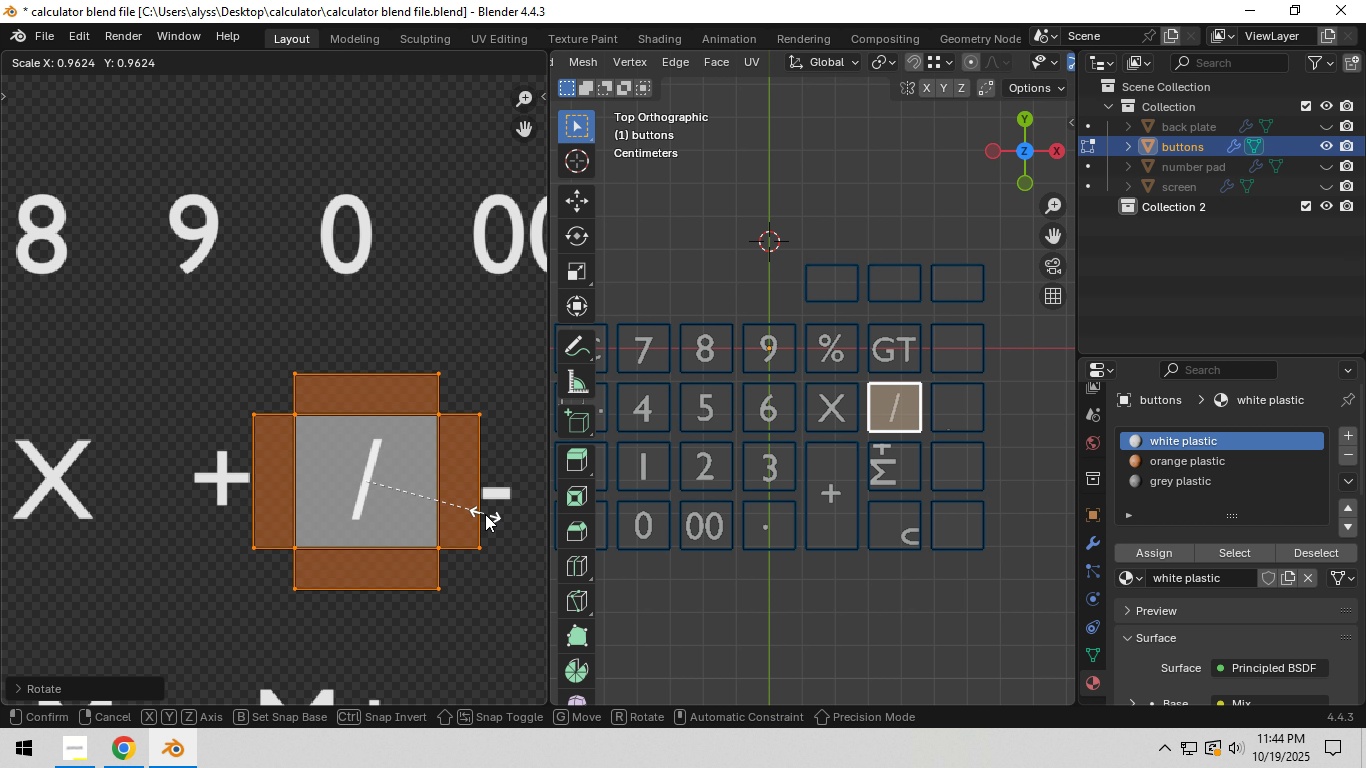 
left_click([485, 514])
 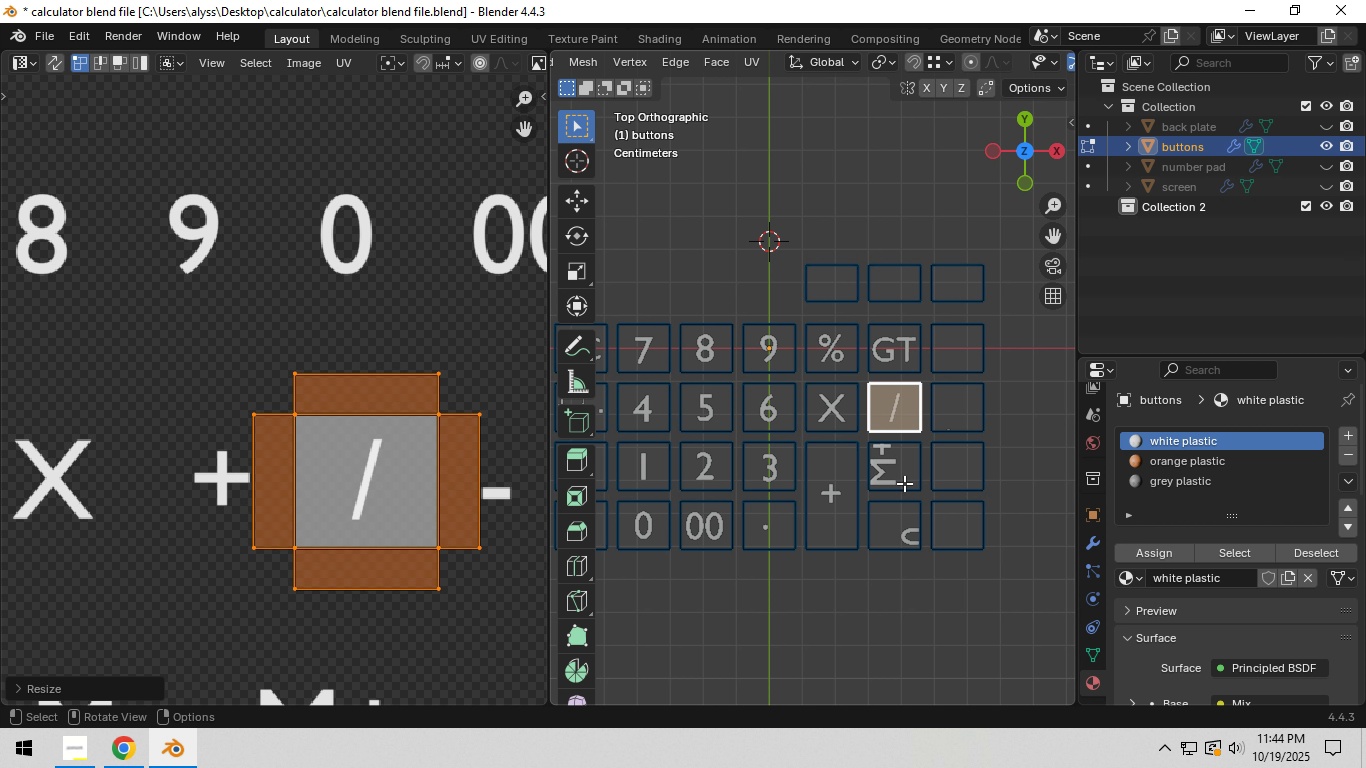 
left_click([904, 480])
 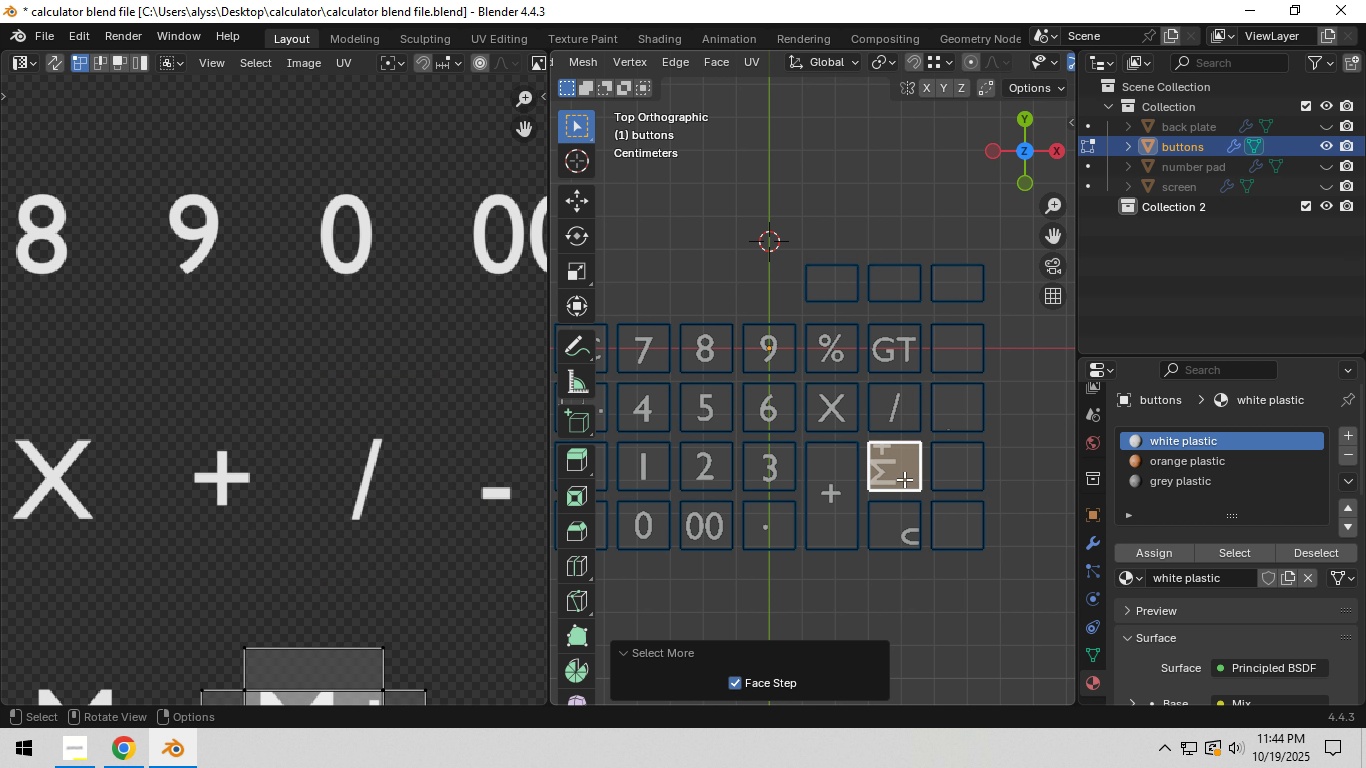 
double_click([902, 479])
 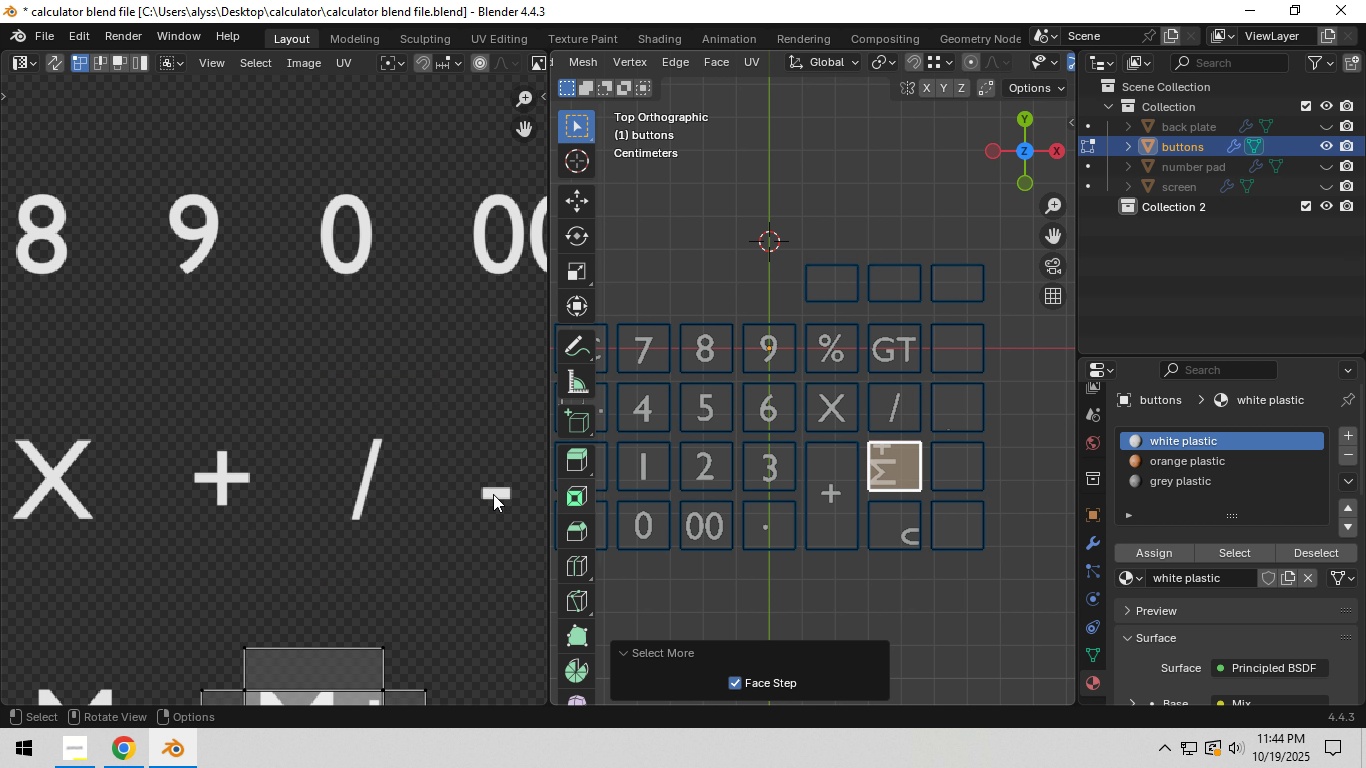 
scroll: coordinate [377, 476], scroll_direction: down, amount: 5.0
 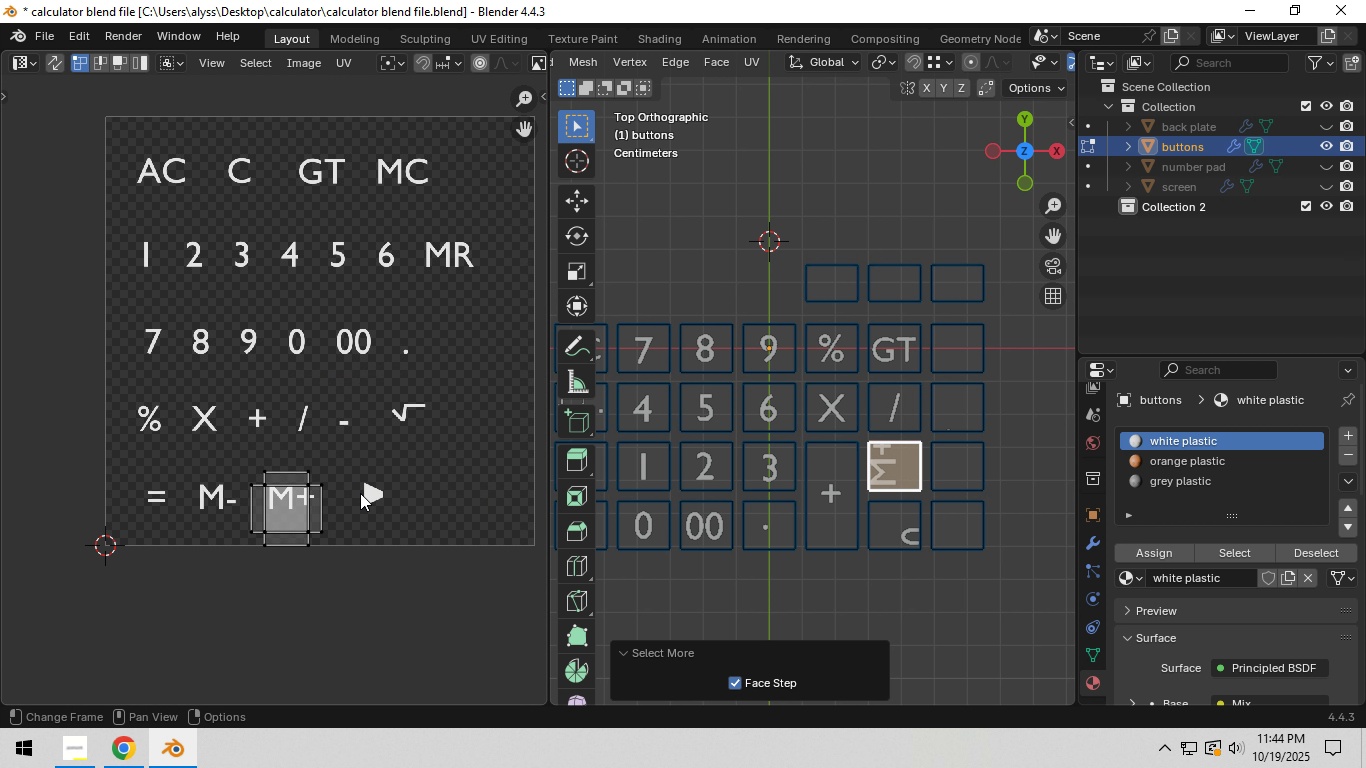 
type(ag)
 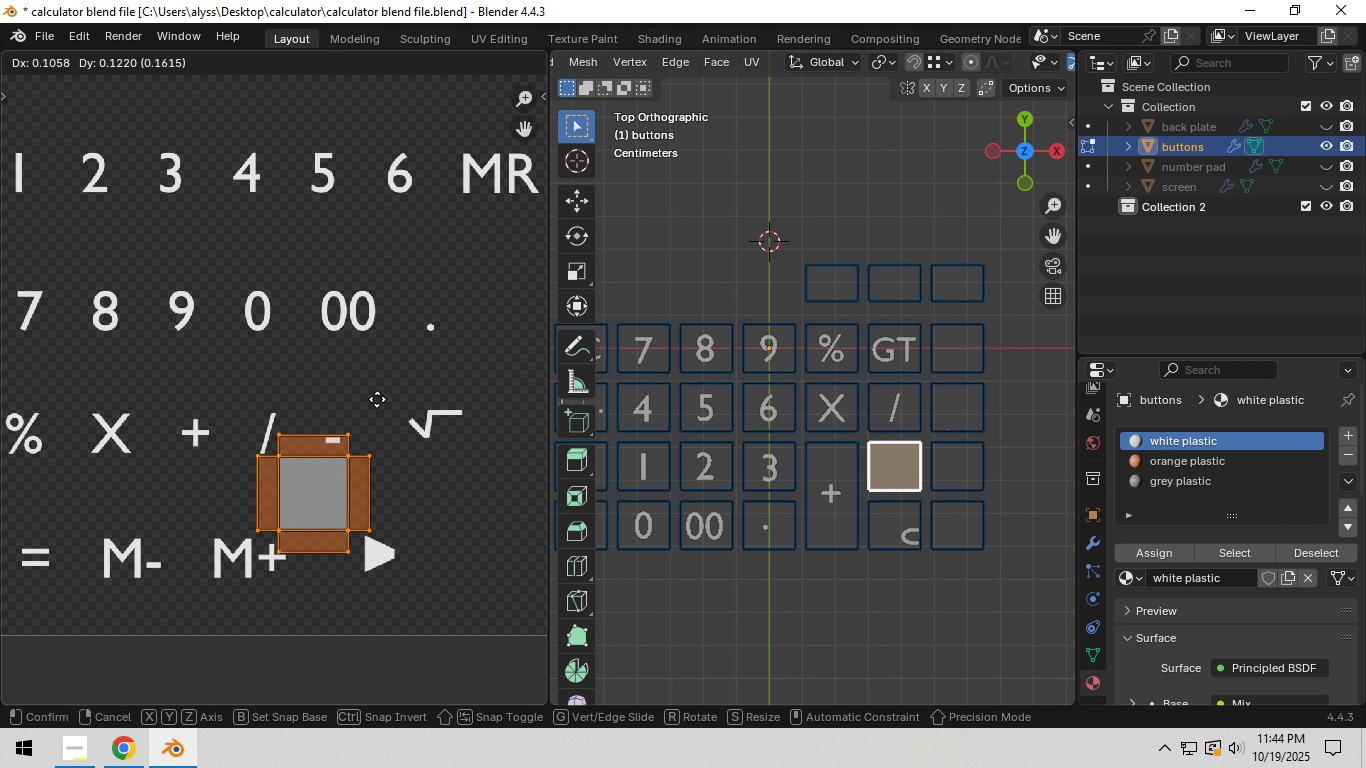 
scroll: coordinate [320, 488], scroll_direction: up, amount: 2.0
 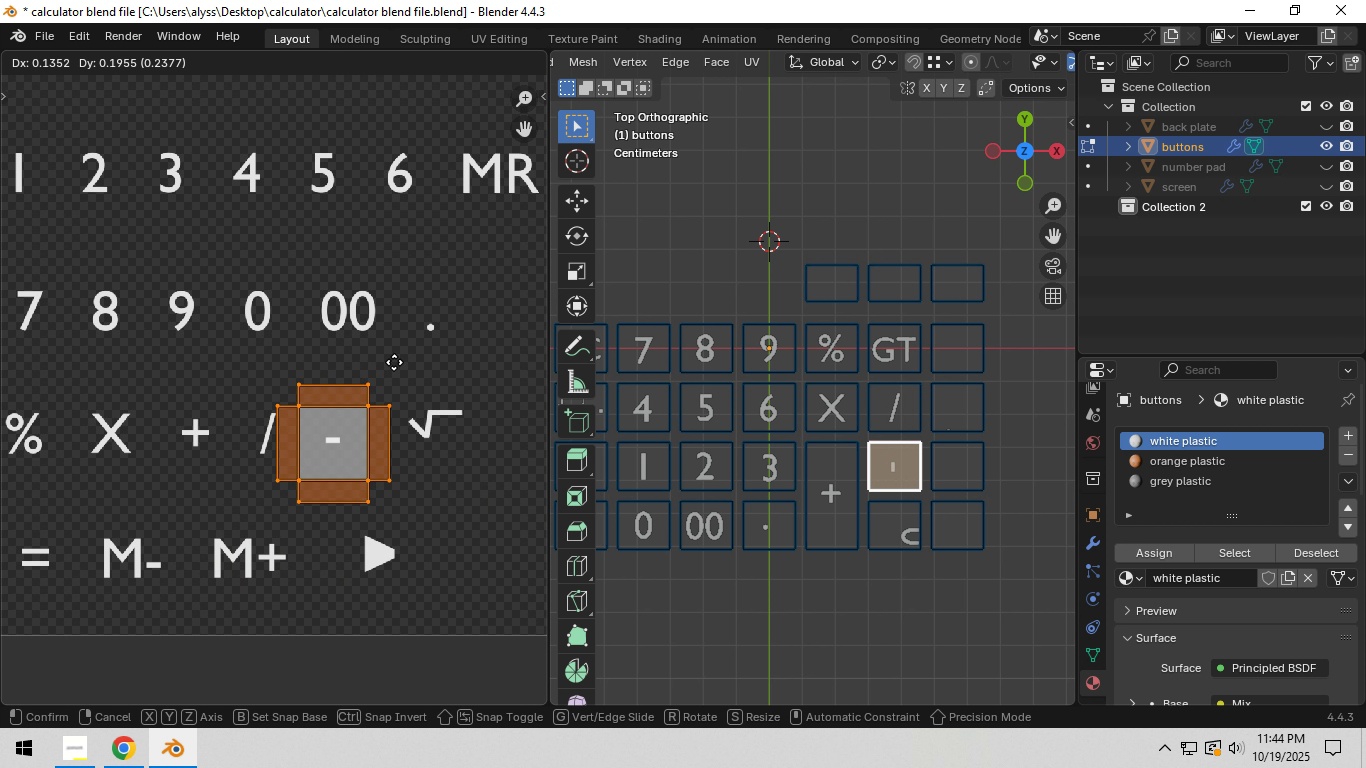 
left_click([394, 362])
 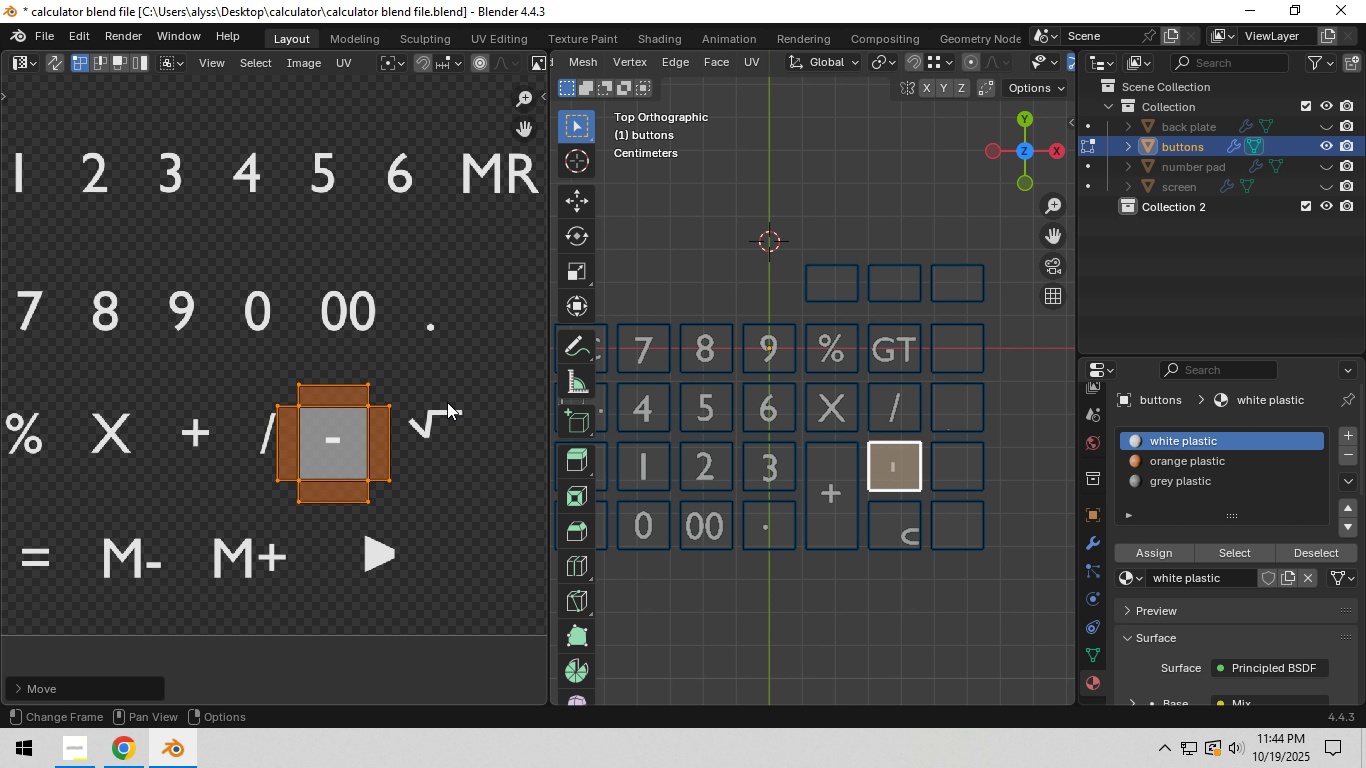 
key(R)
 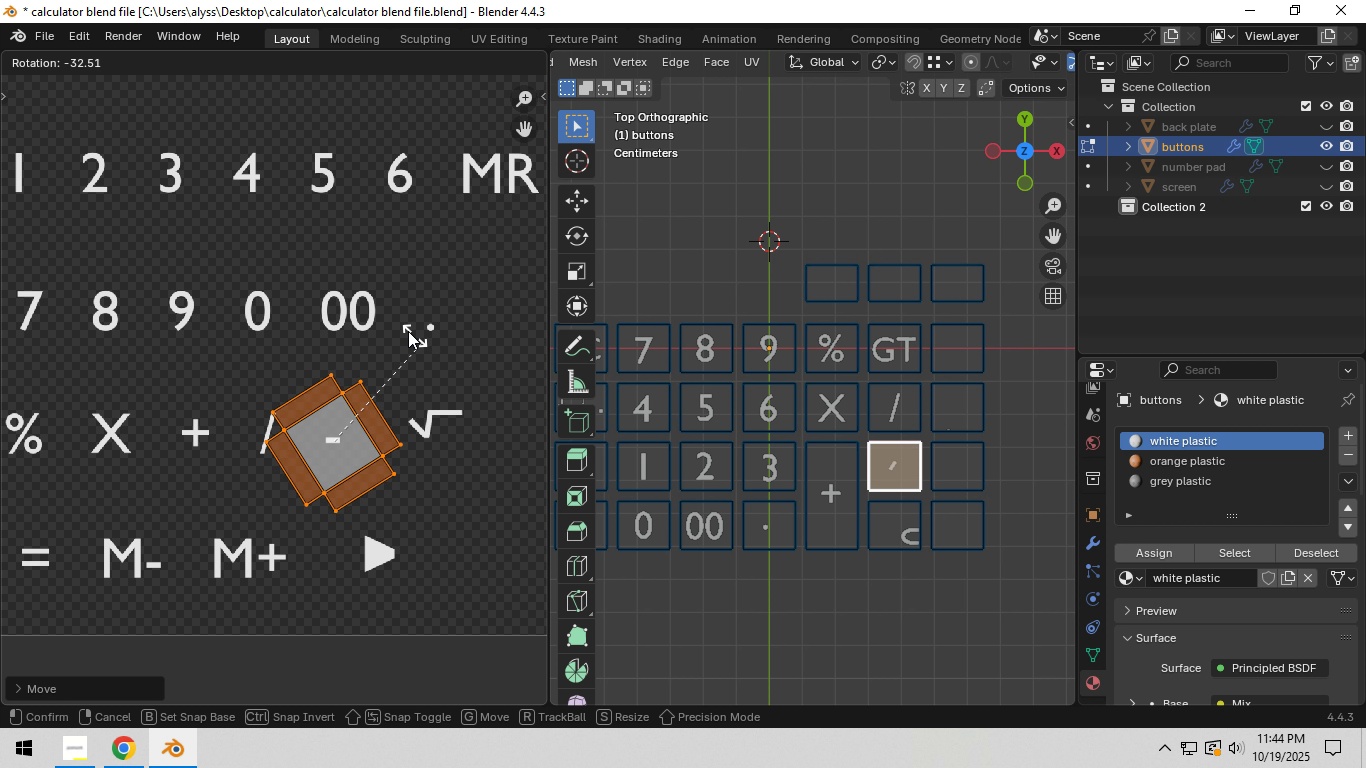 
hold_key(key=ControlLeft, duration=1.53)
 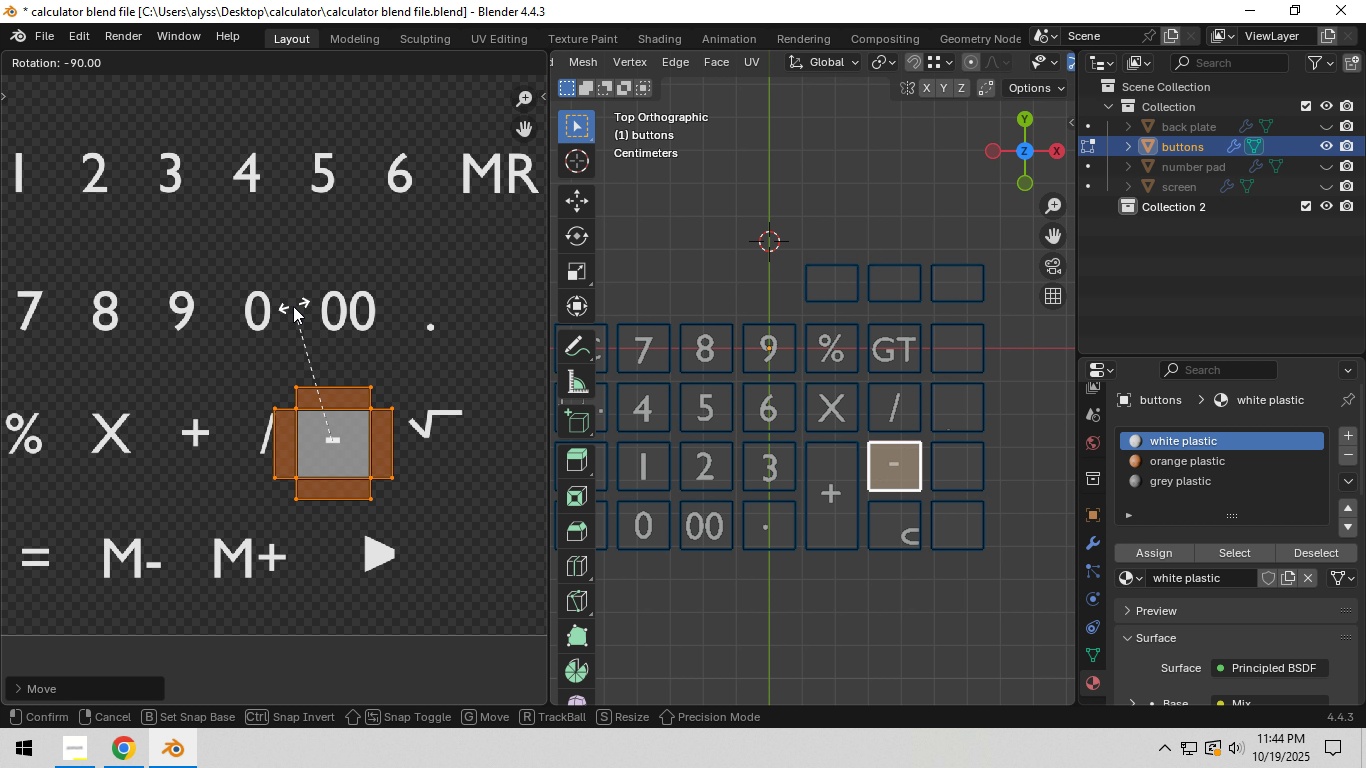 
hold_key(key=ControlLeft, duration=0.49)
left_click([292, 306])
 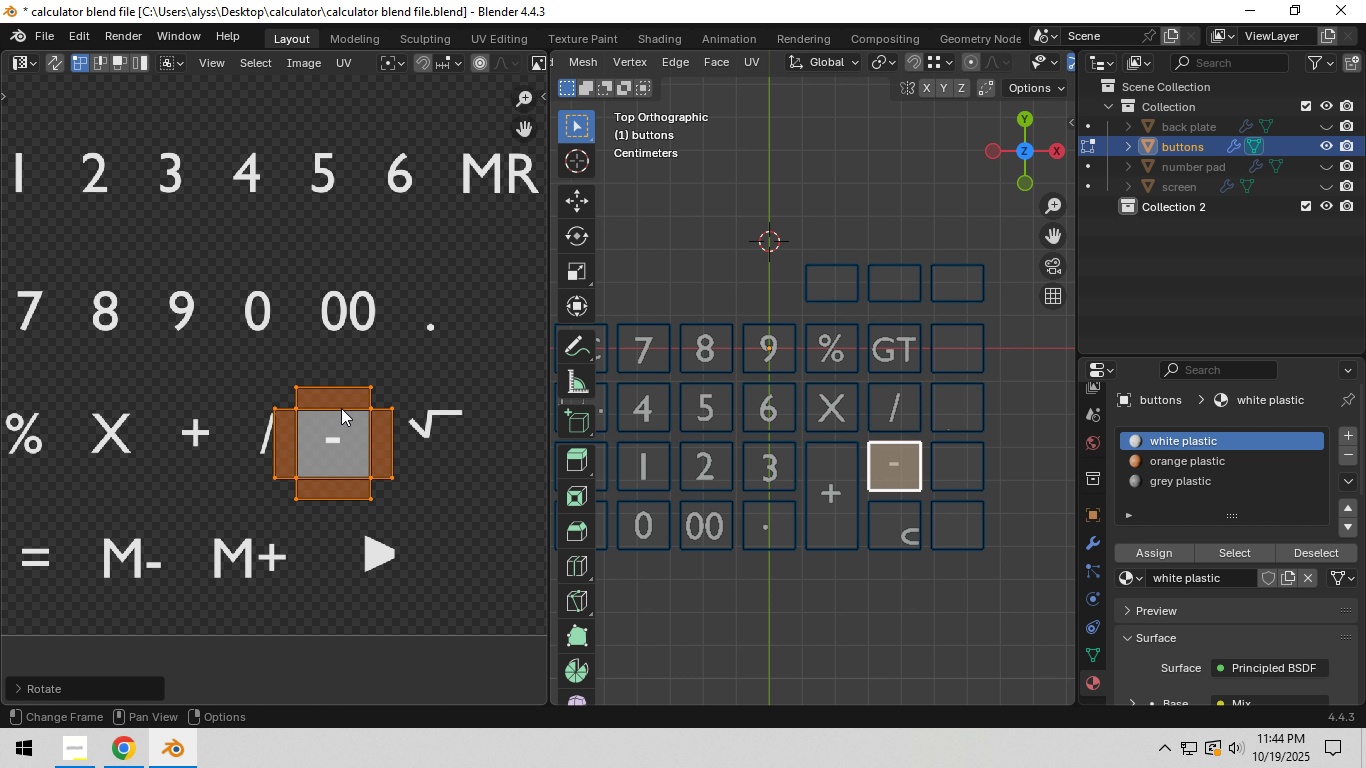 
scroll: coordinate [341, 414], scroll_direction: up, amount: 3.0
 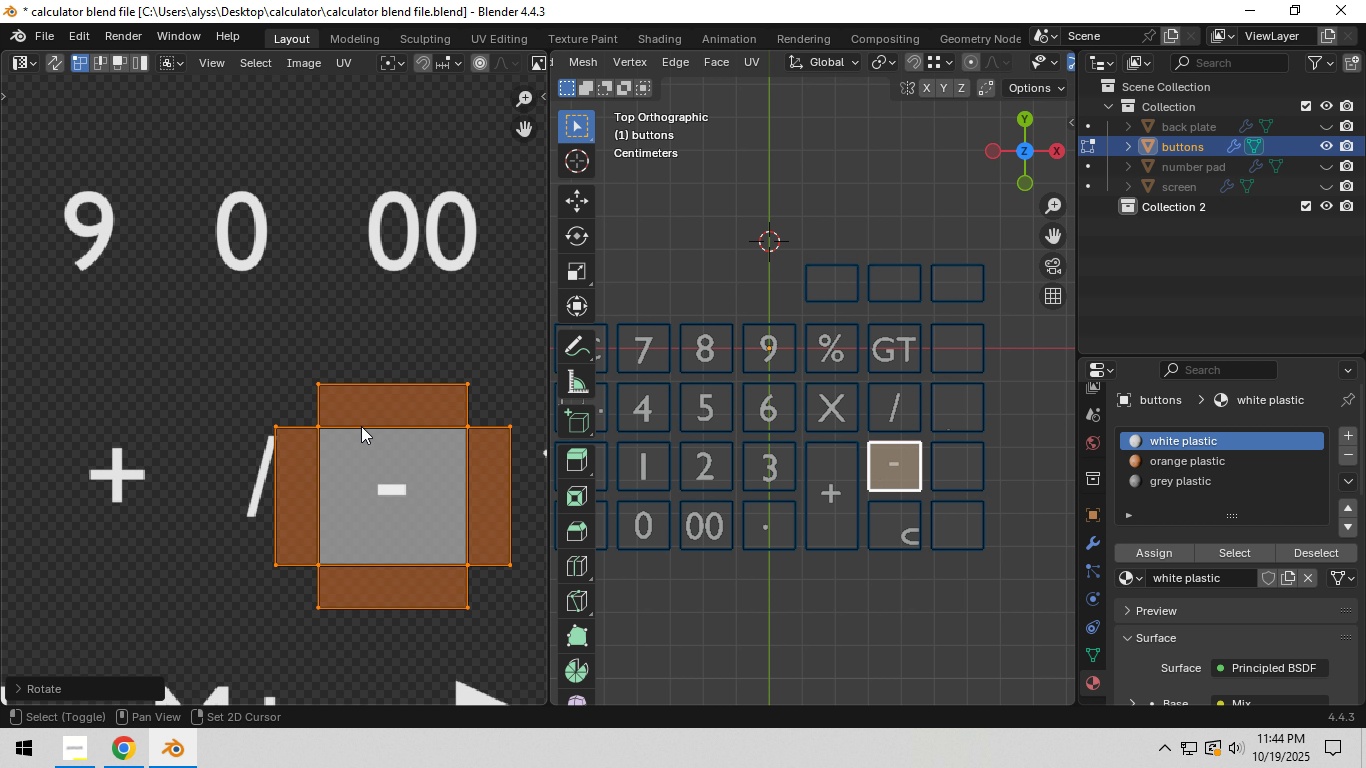 
hold_key(key=ShiftLeft, duration=0.38)
 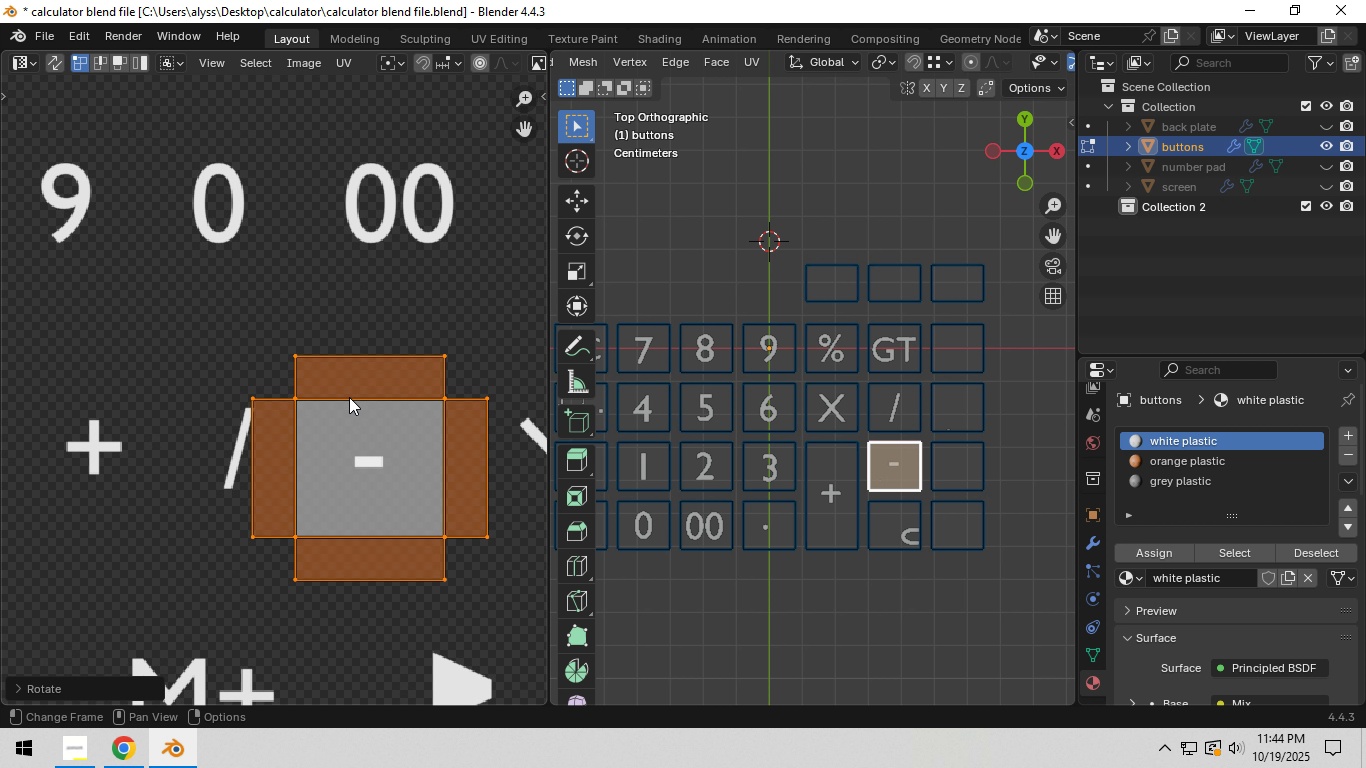 
key(G)
 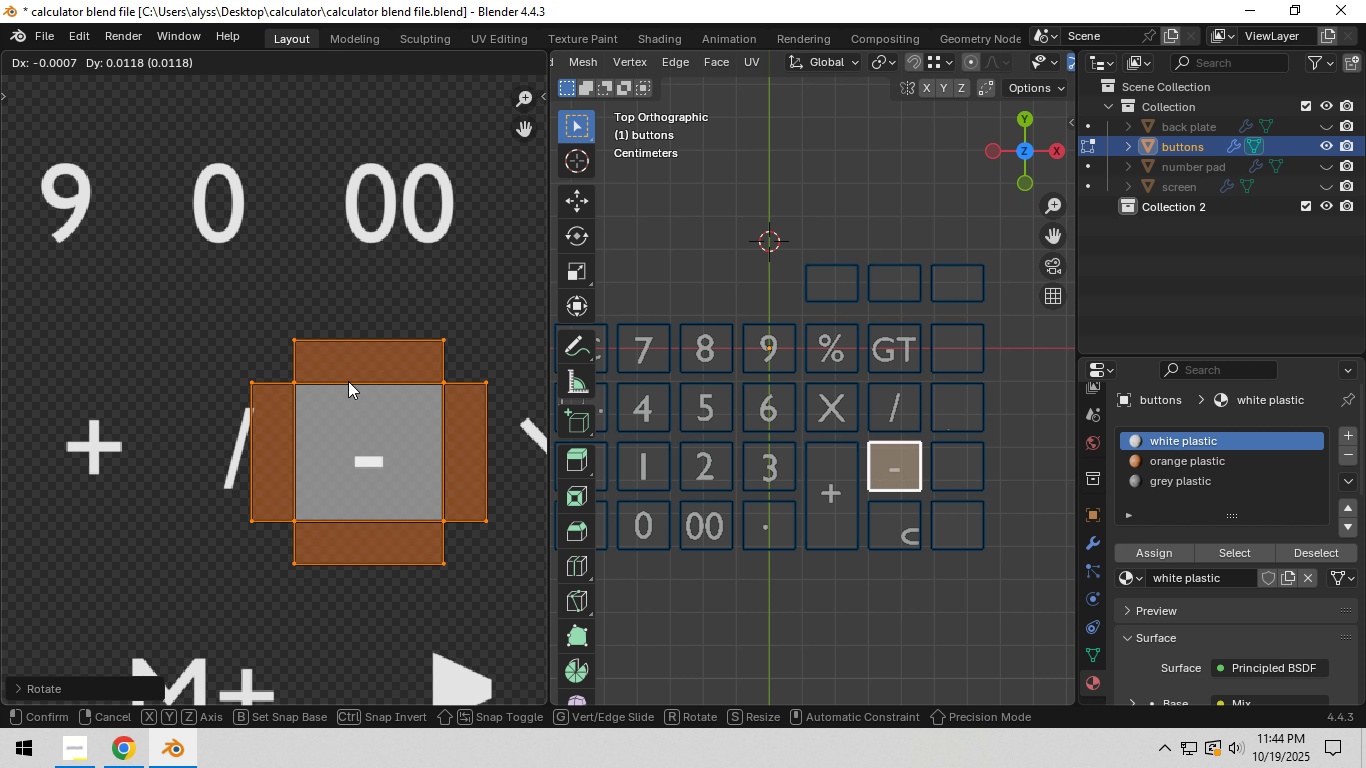 
left_click([348, 381])
 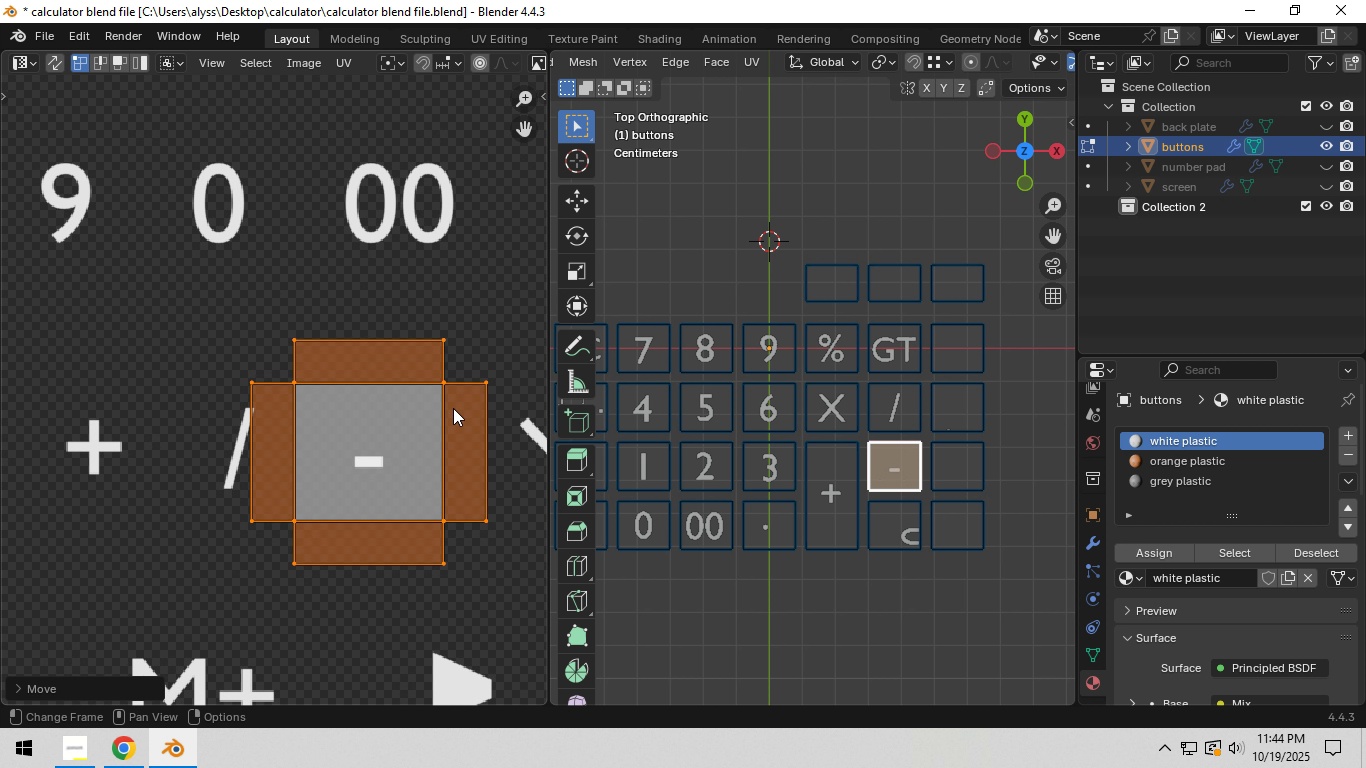 
key(S)
 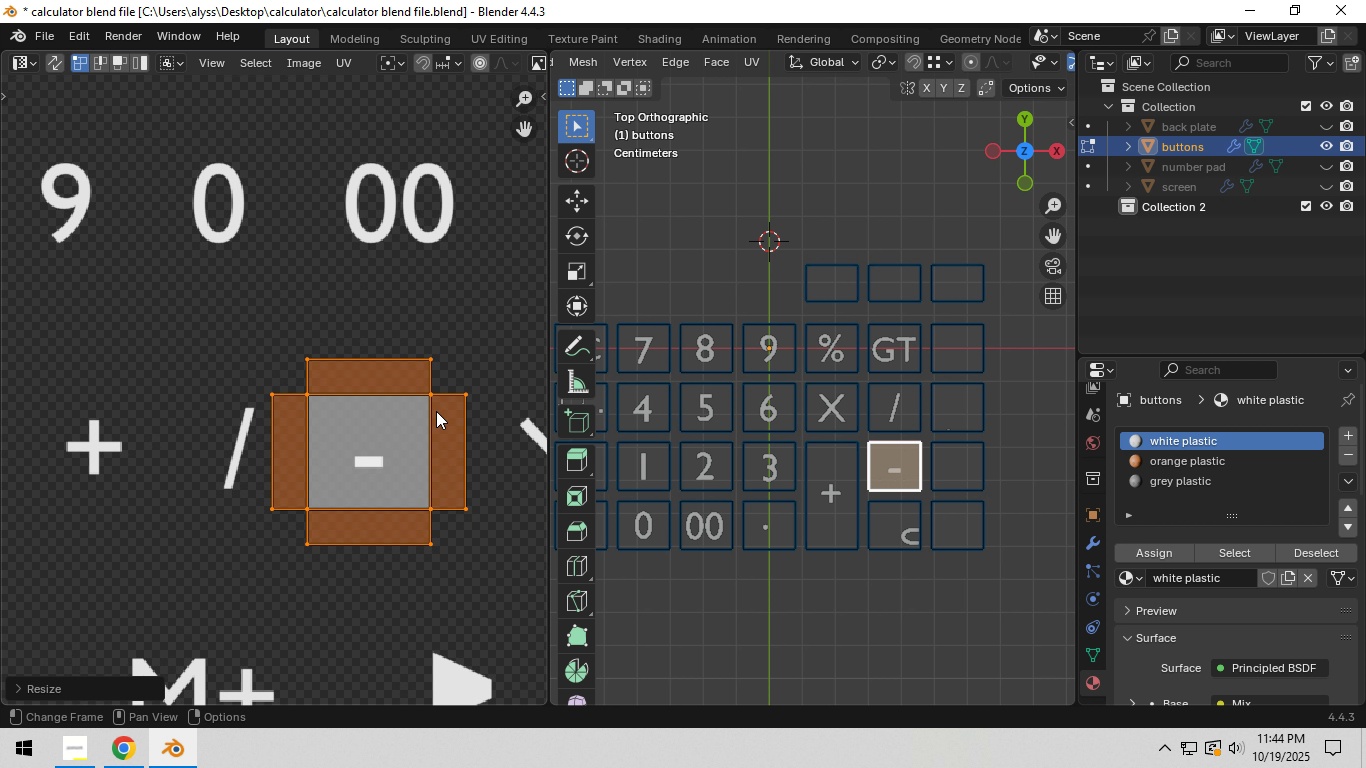 
left_click([436, 411])
 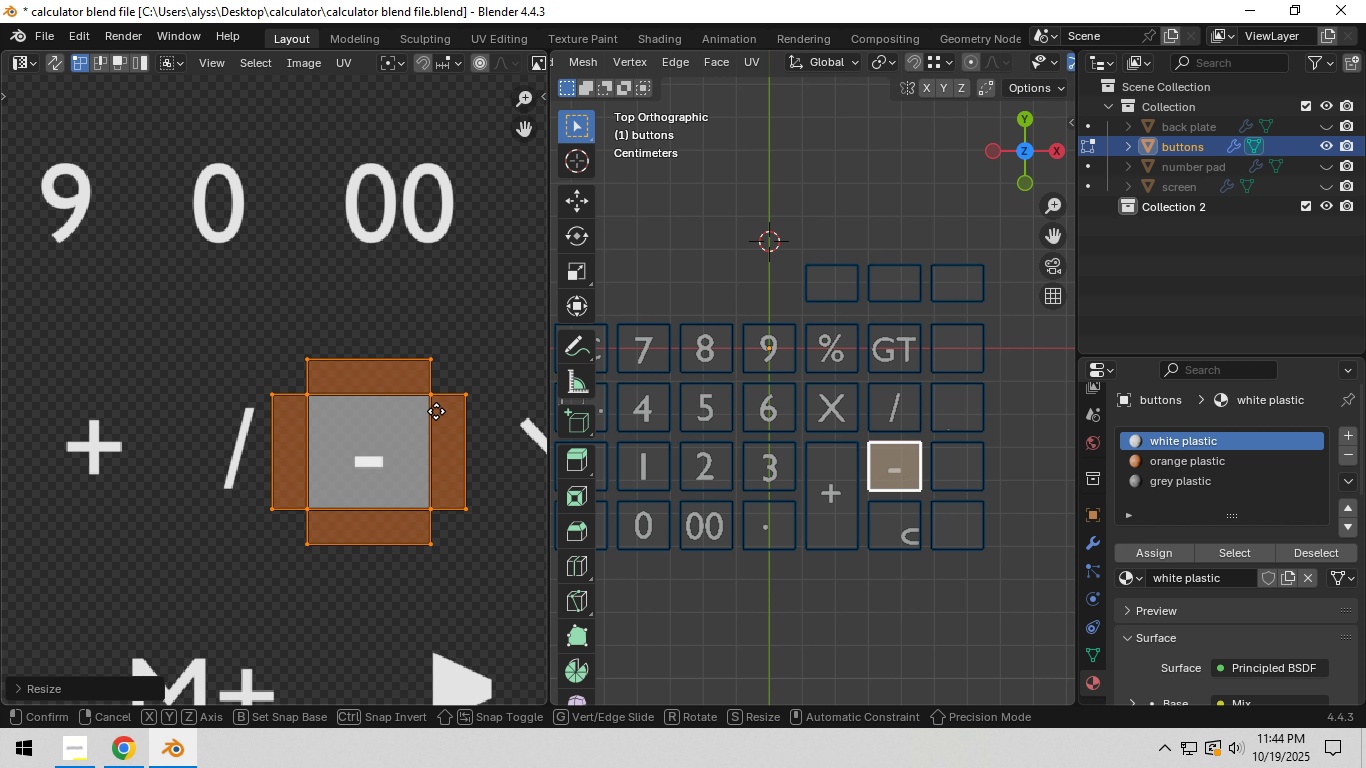 
key(G)
 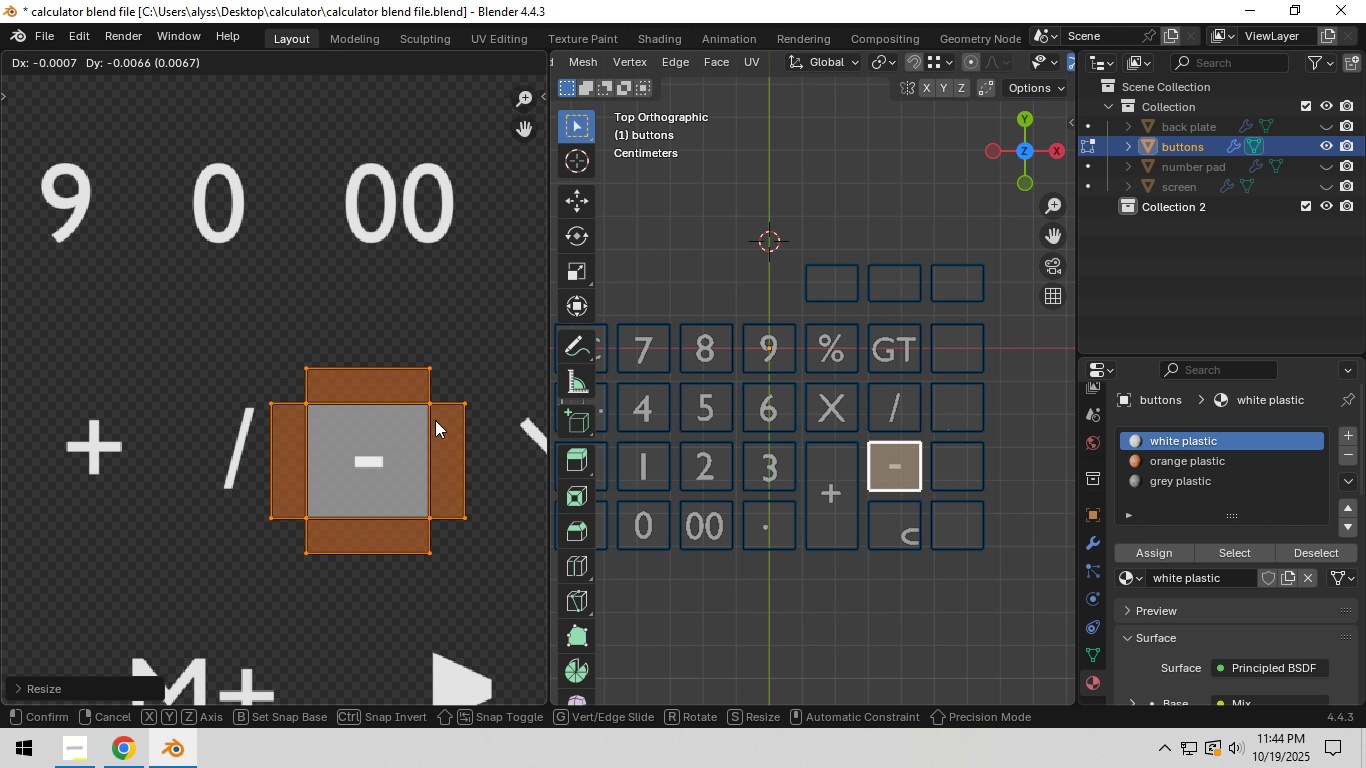 
left_click([435, 420])
 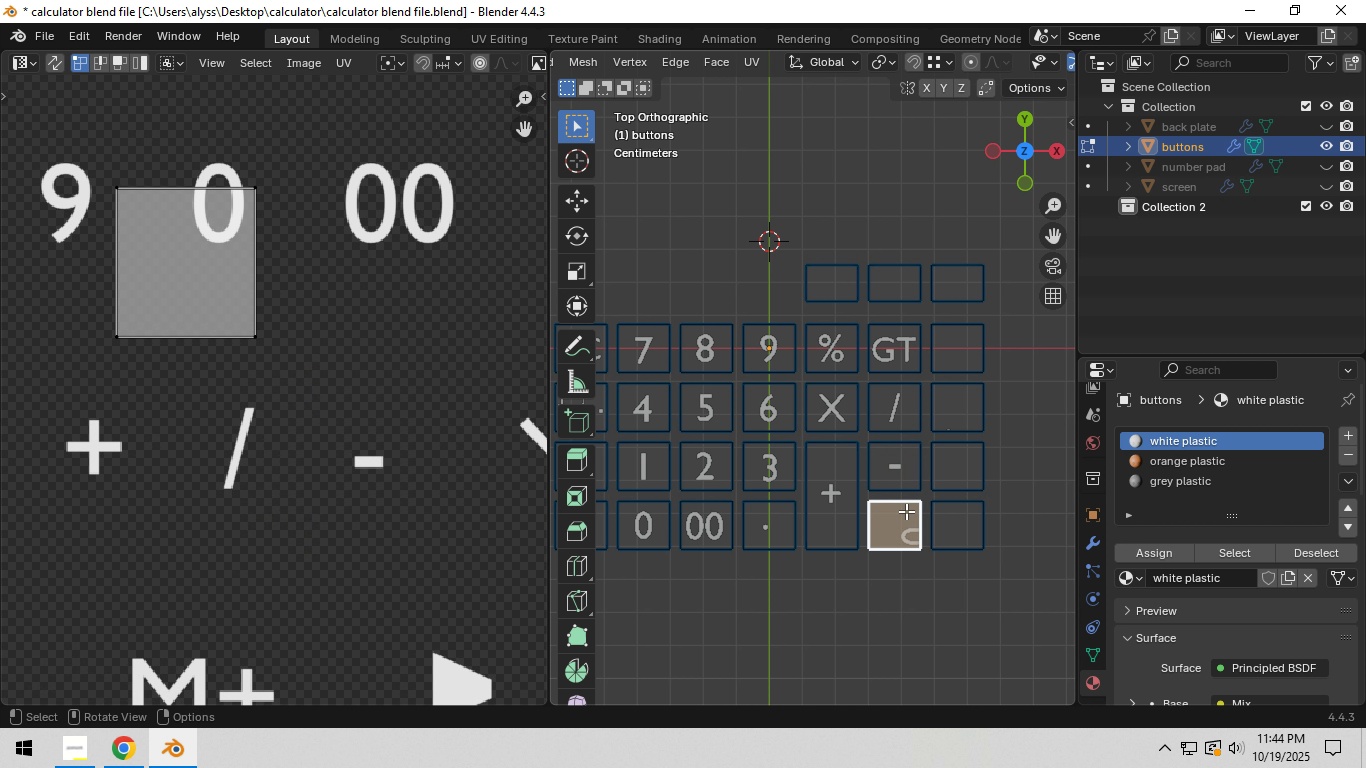 
left_click([906, 511])
 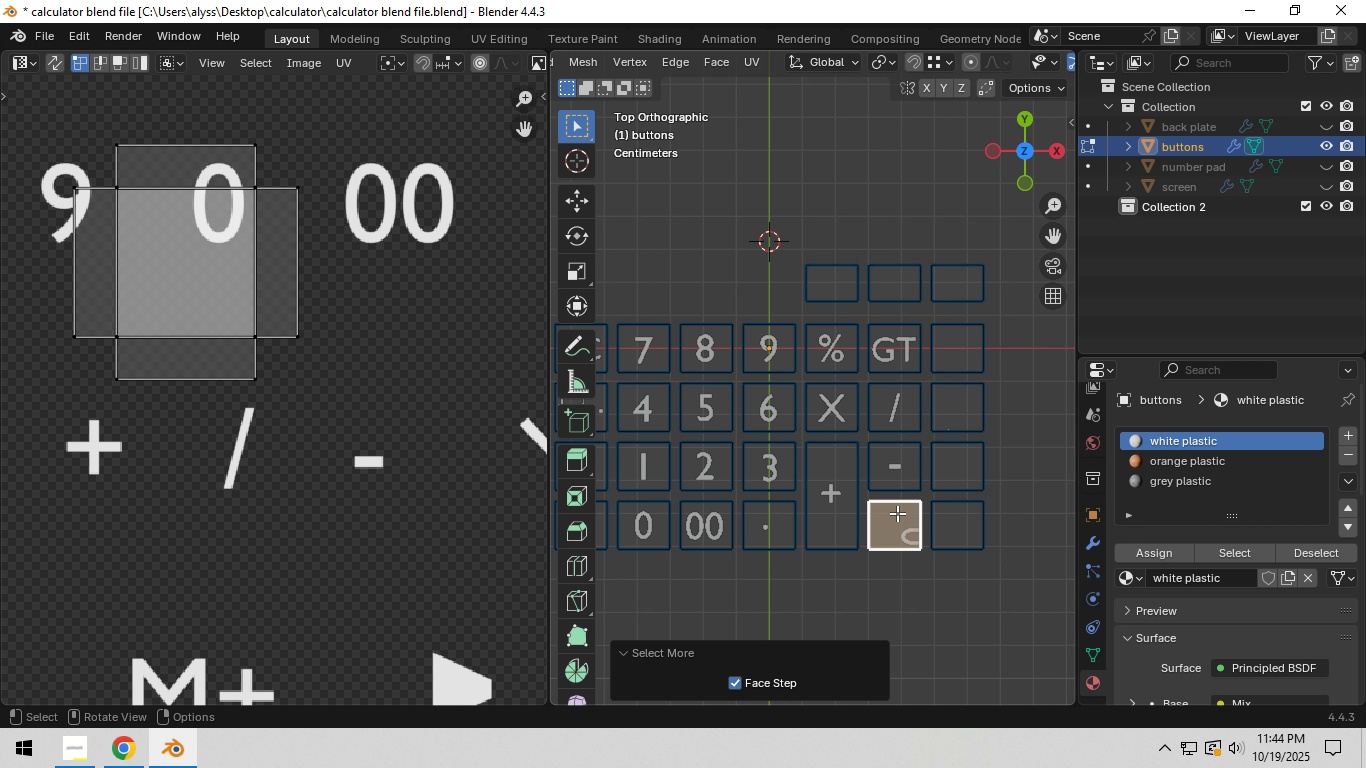 
double_click([897, 513])
 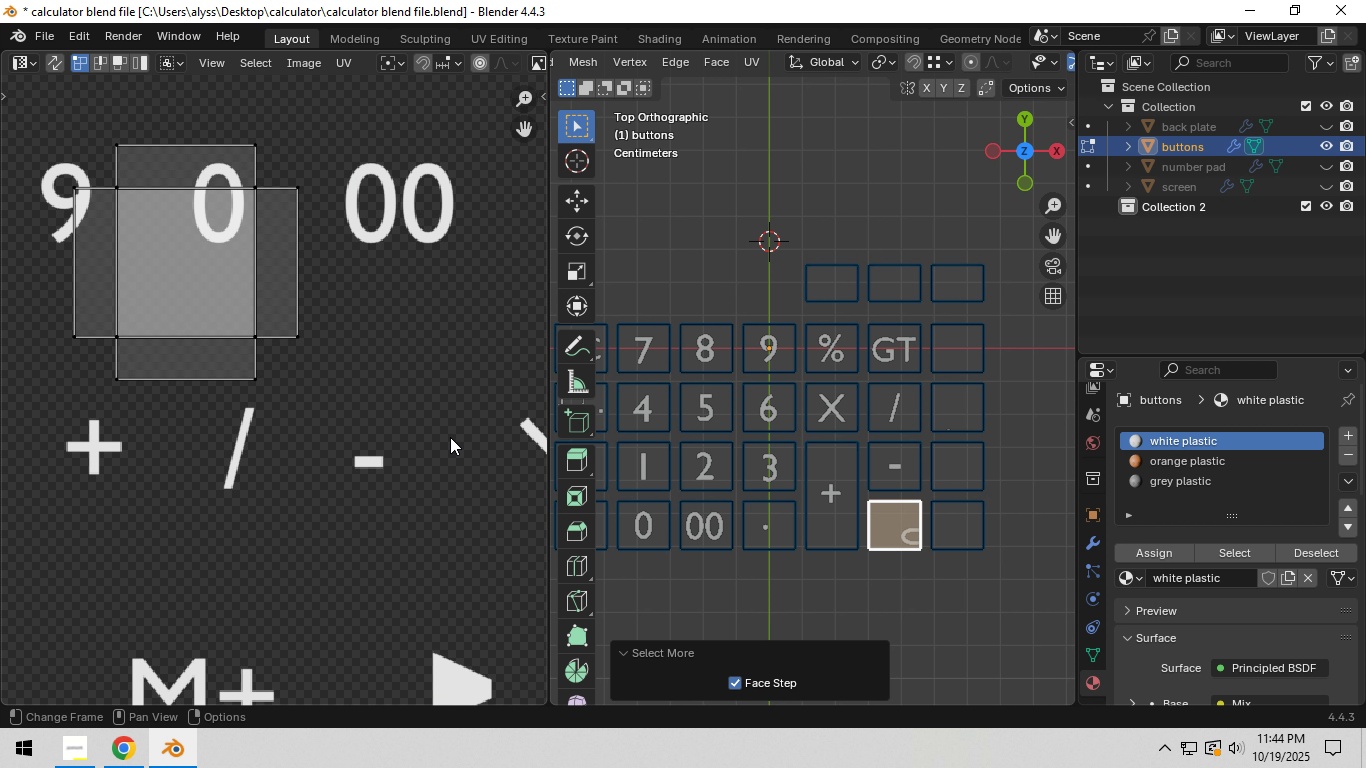 
scroll: coordinate [450, 437], scroll_direction: down, amount: 4.0
 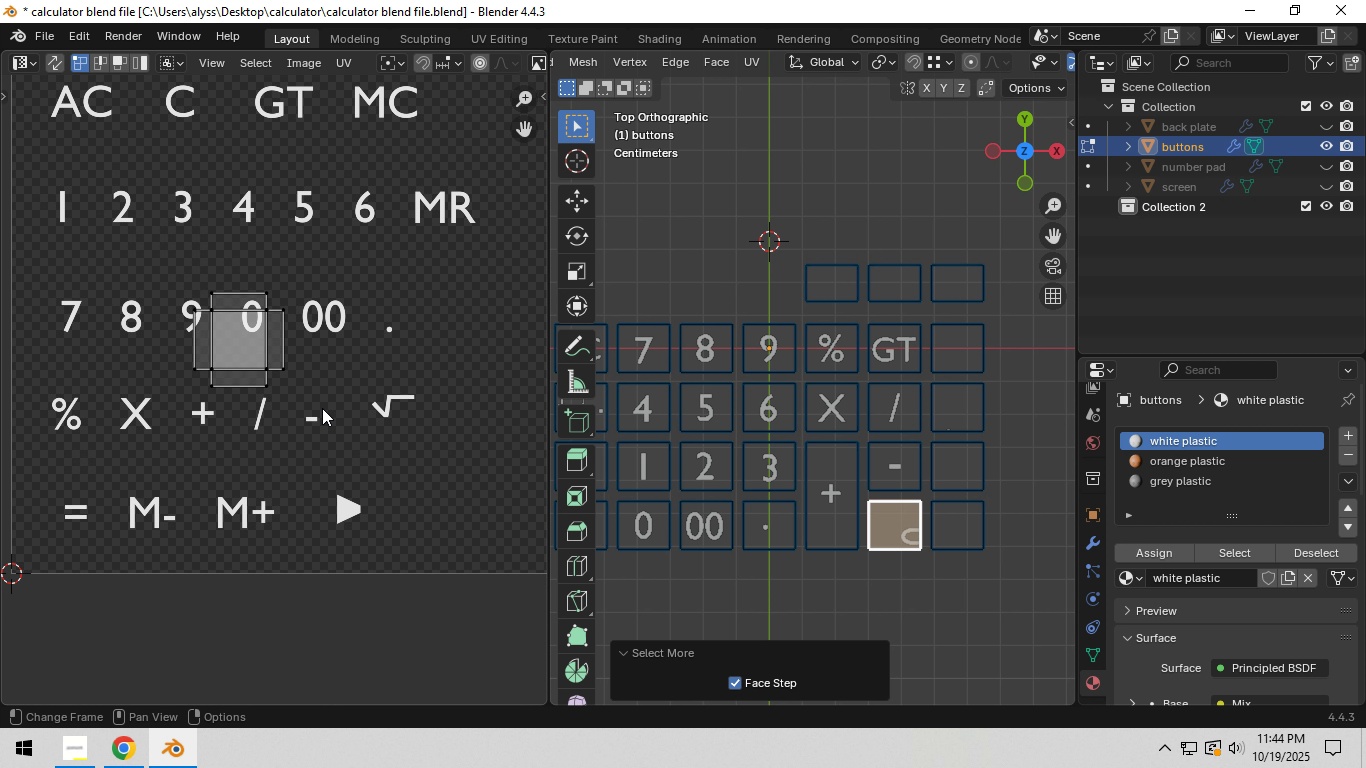 
type(ag)
 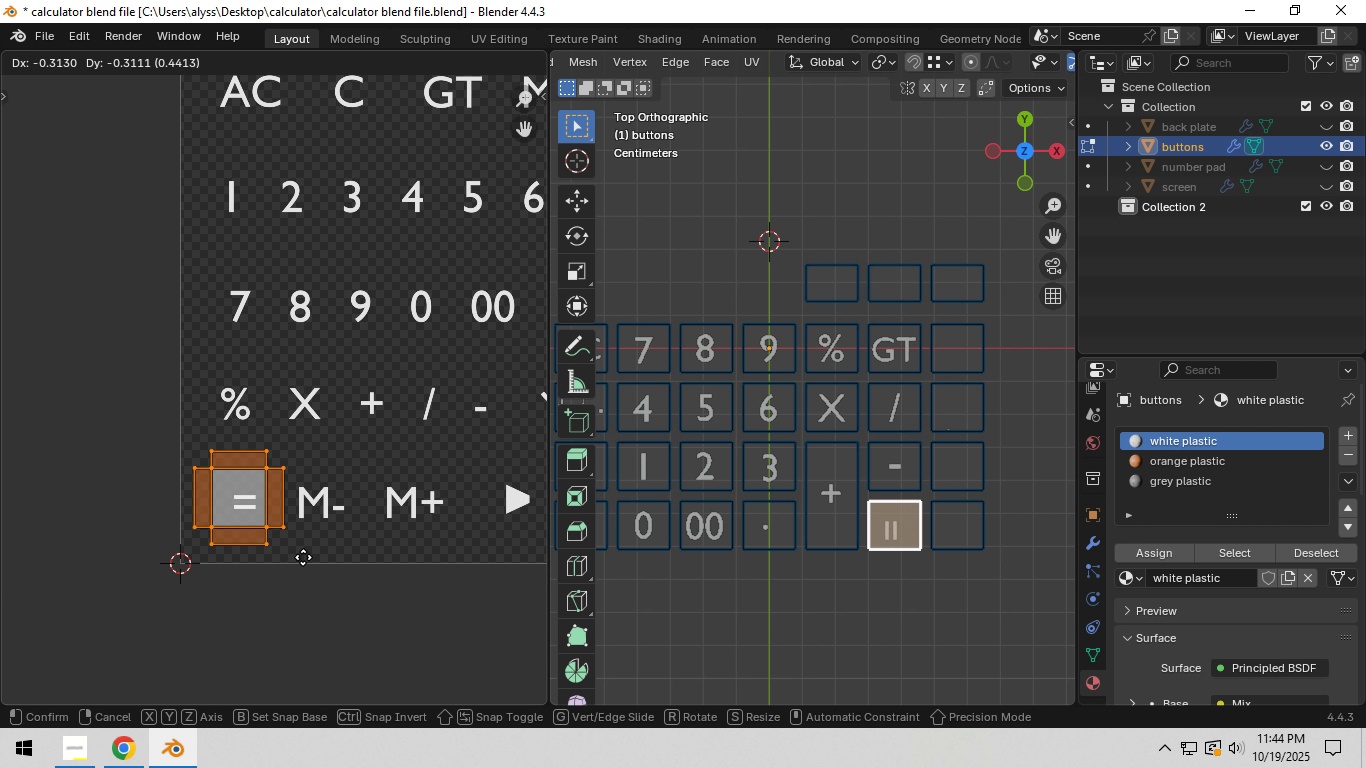 
left_click([303, 559])
 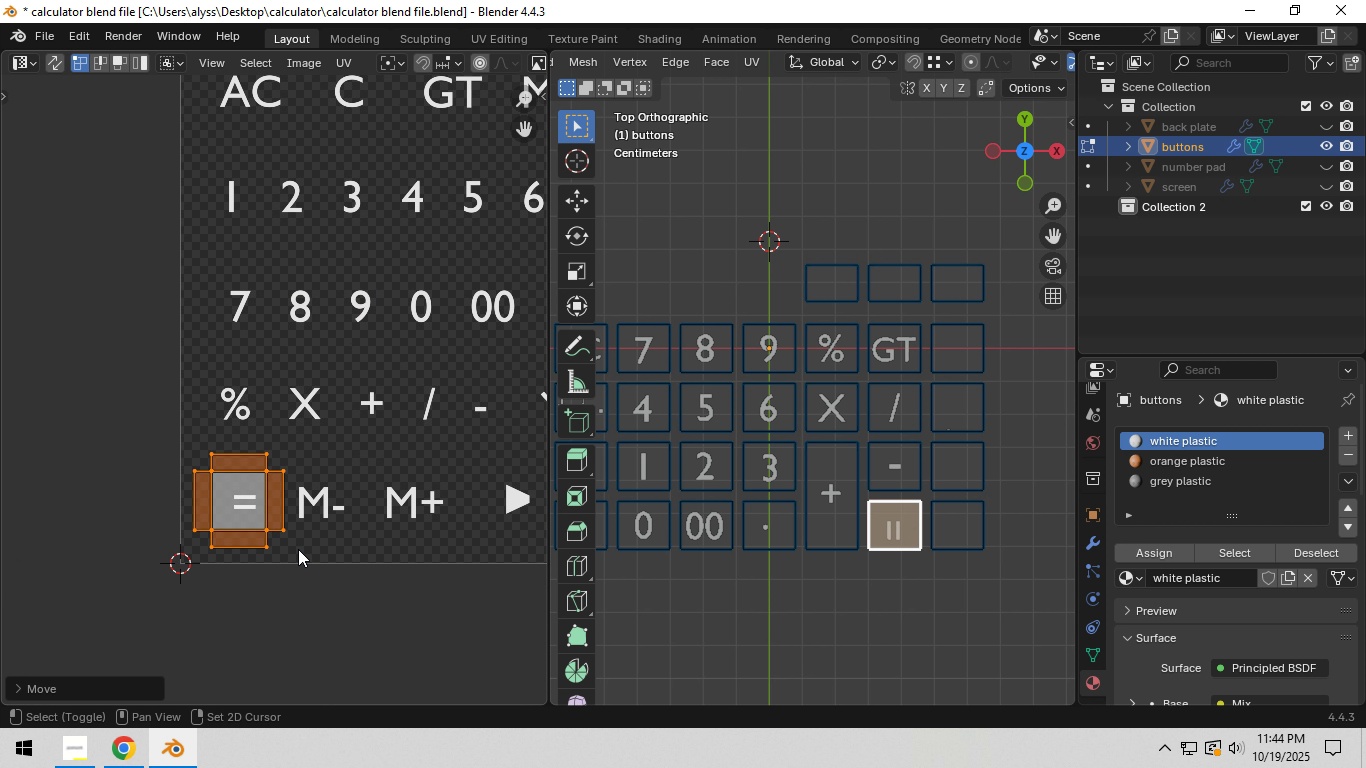 
hold_key(key=ShiftLeft, duration=0.32)
 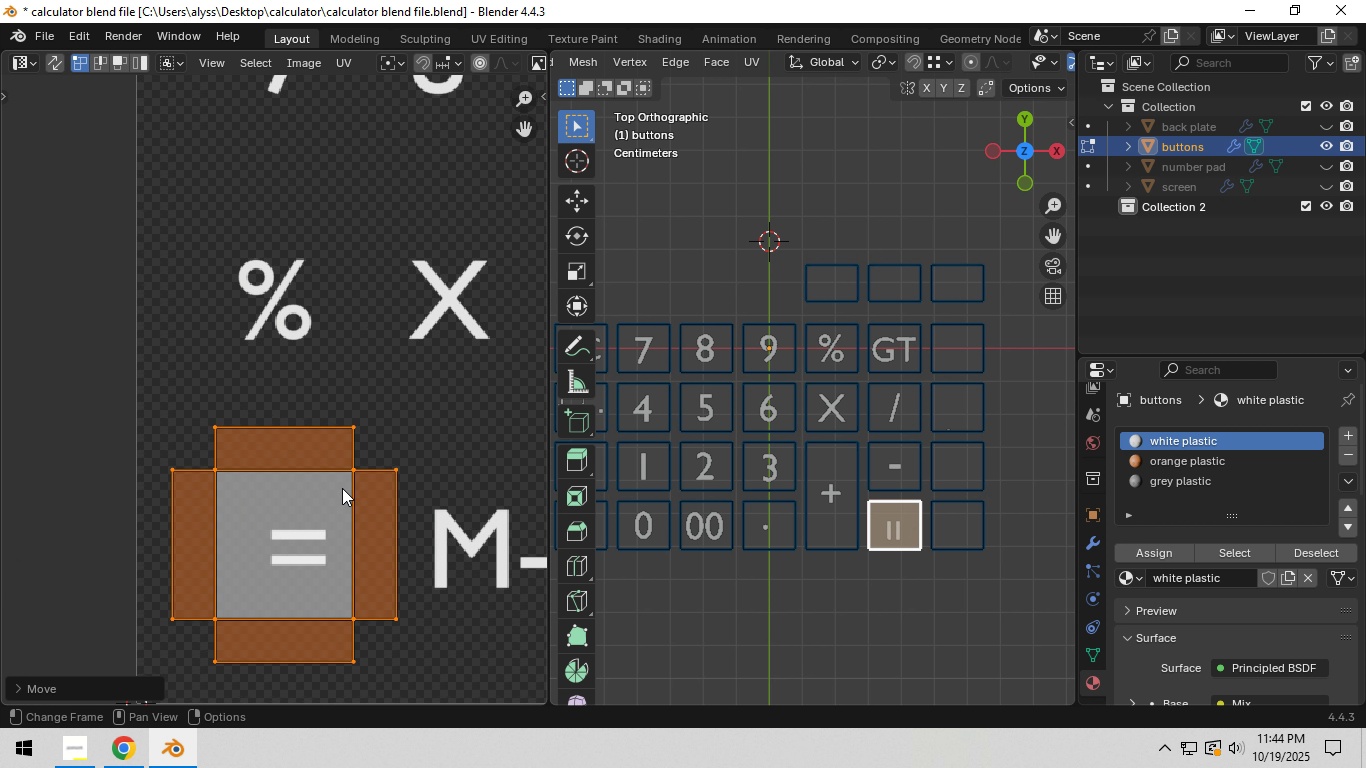 
scroll: coordinate [342, 488], scroll_direction: up, amount: 4.0
 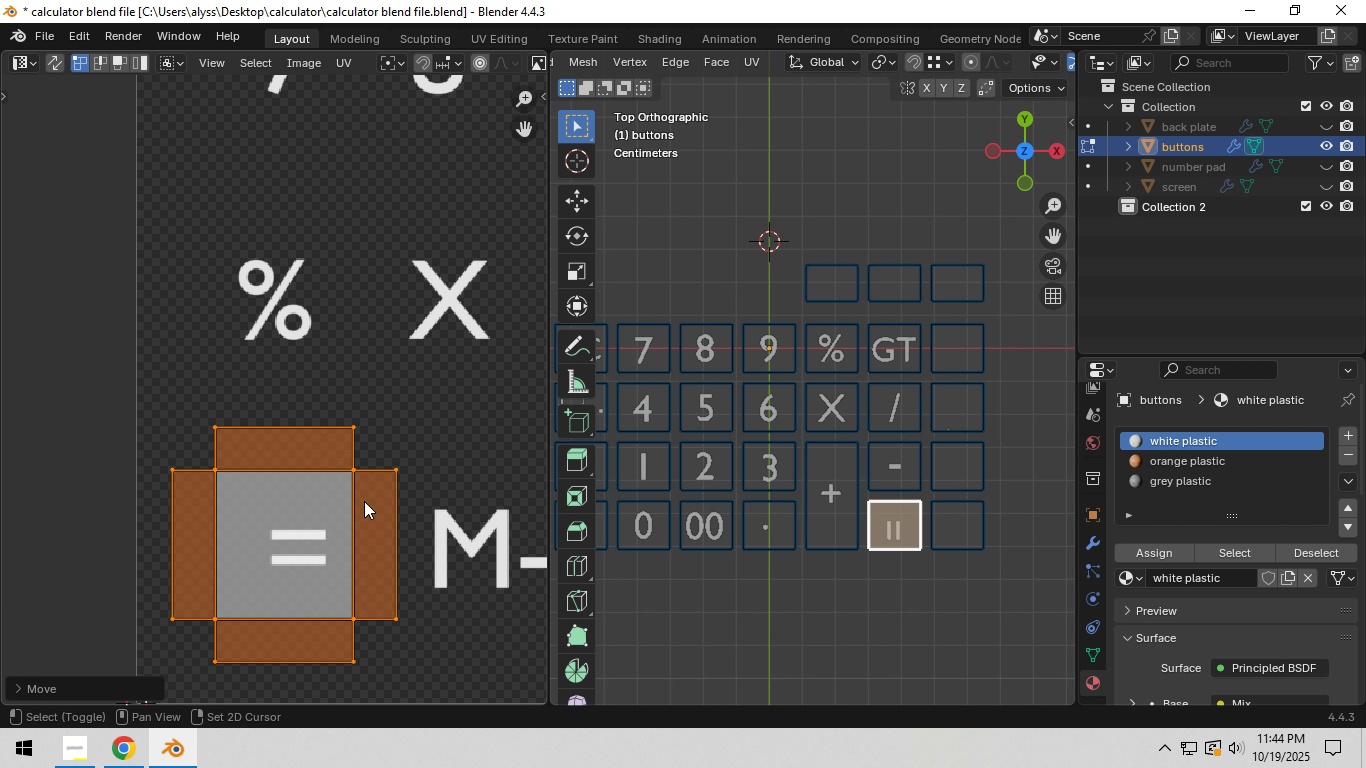 
hold_key(key=ShiftLeft, duration=0.33)
 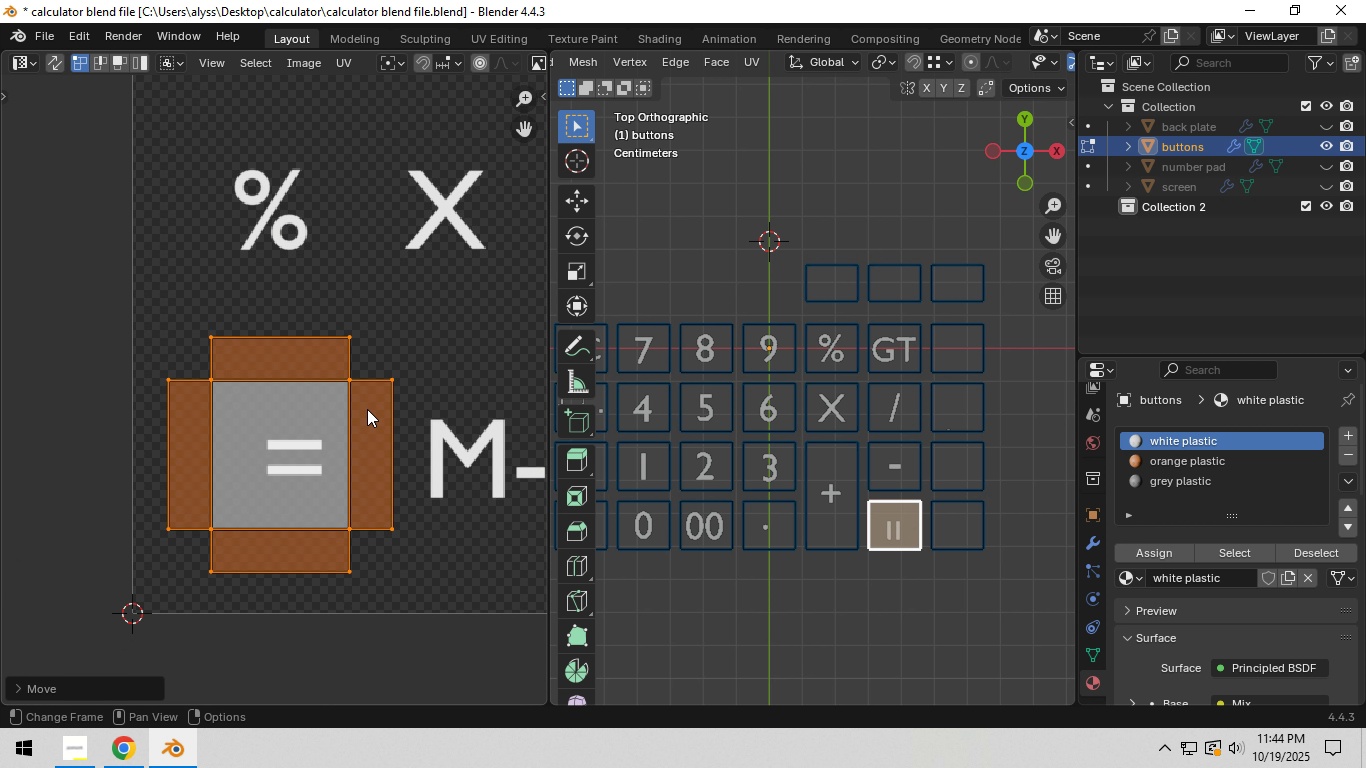 
key(G)
 